 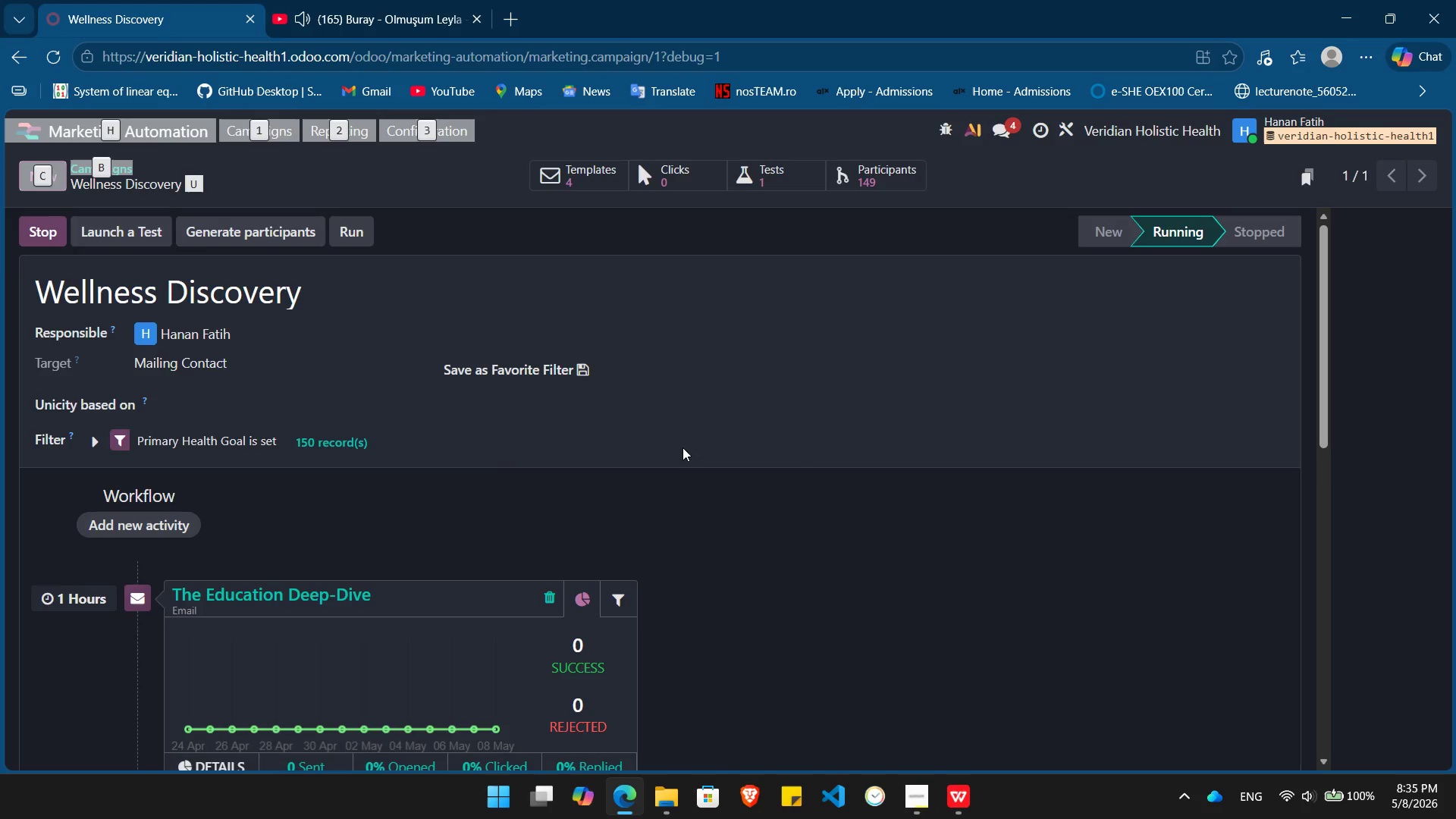 
key(Alt+Meta+R)
 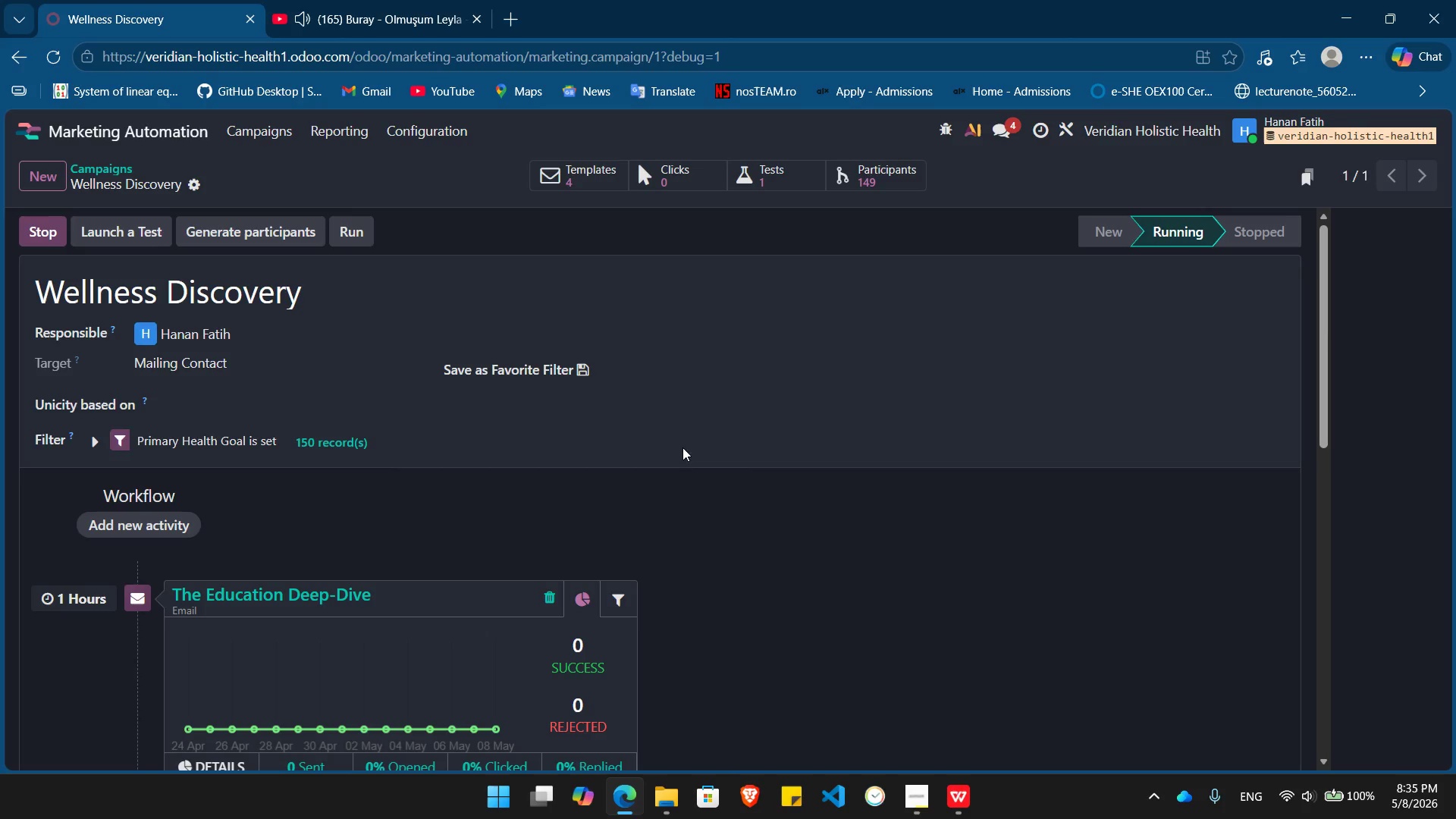 
key(VolumeDown)
 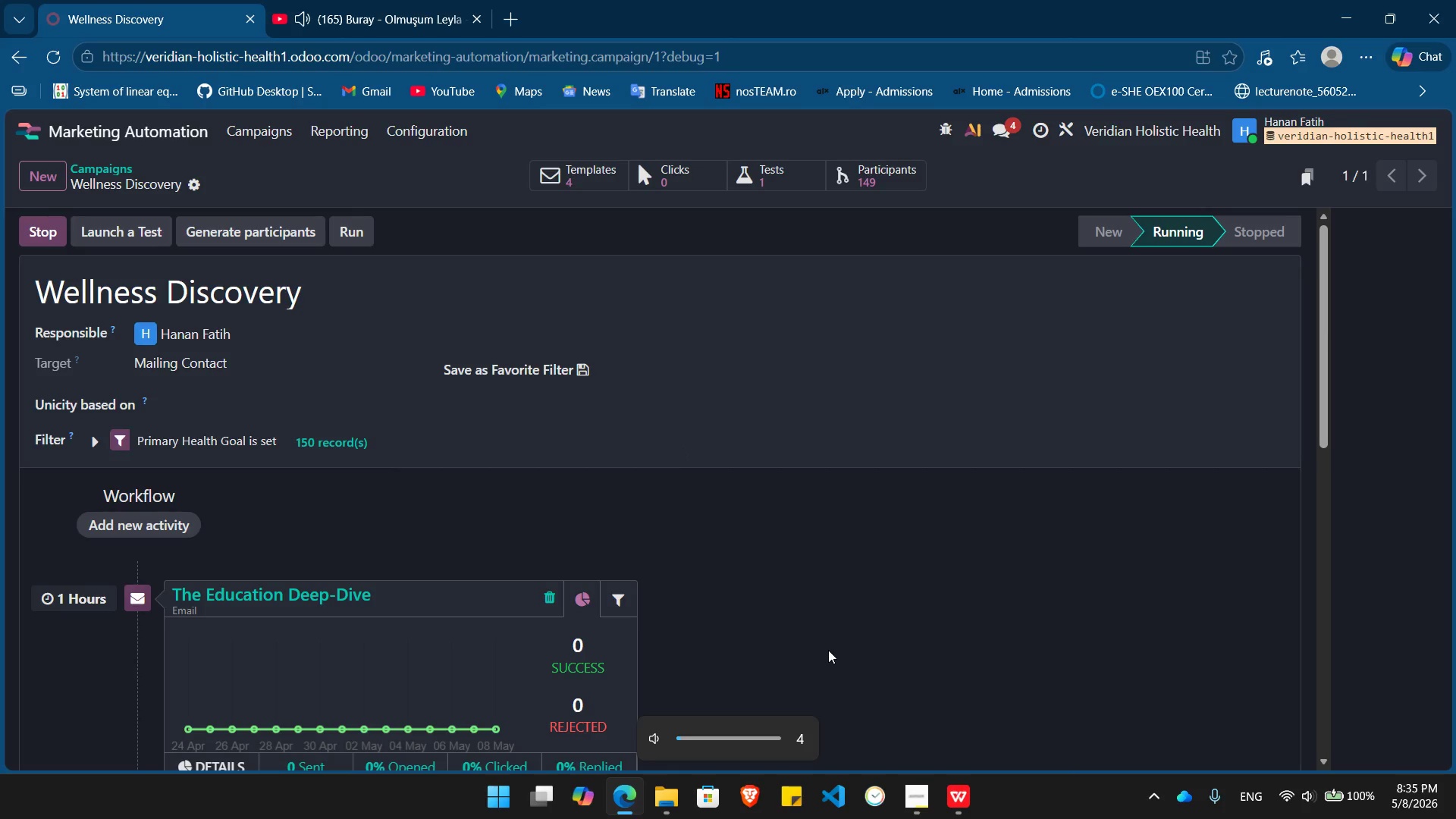 
key(Mute)
 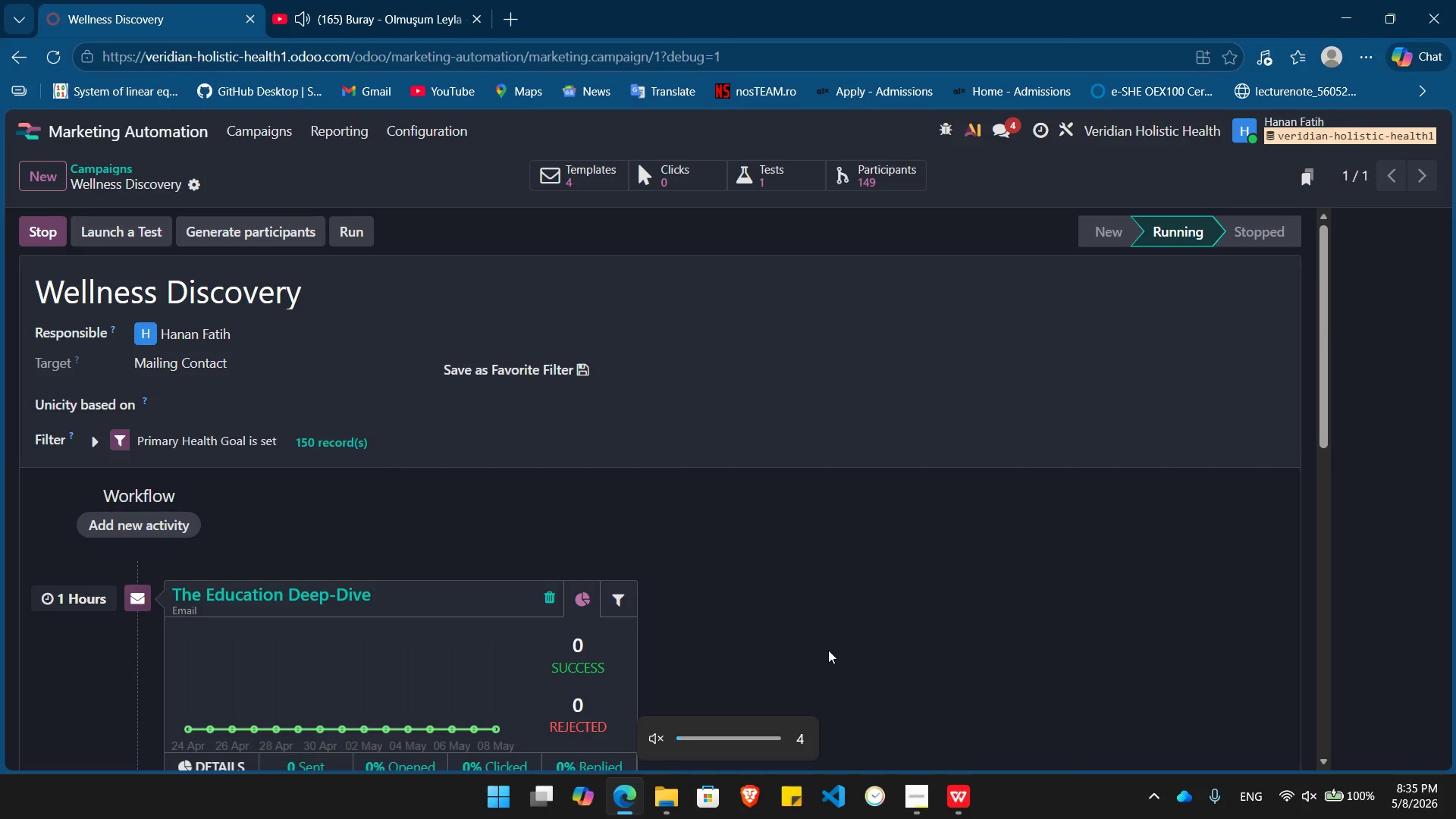 
key(PlayPause)
 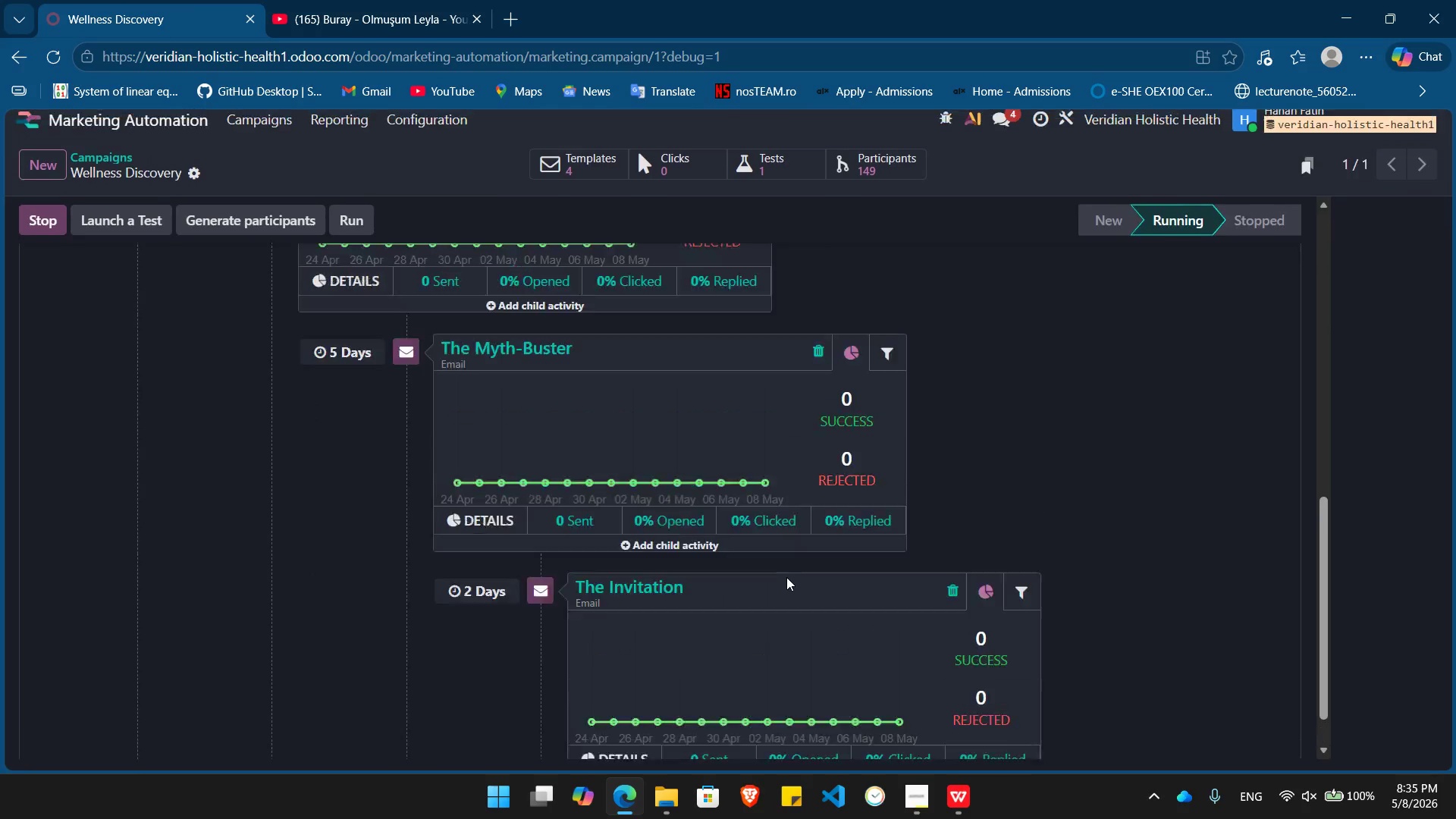 
wait(5.56)
 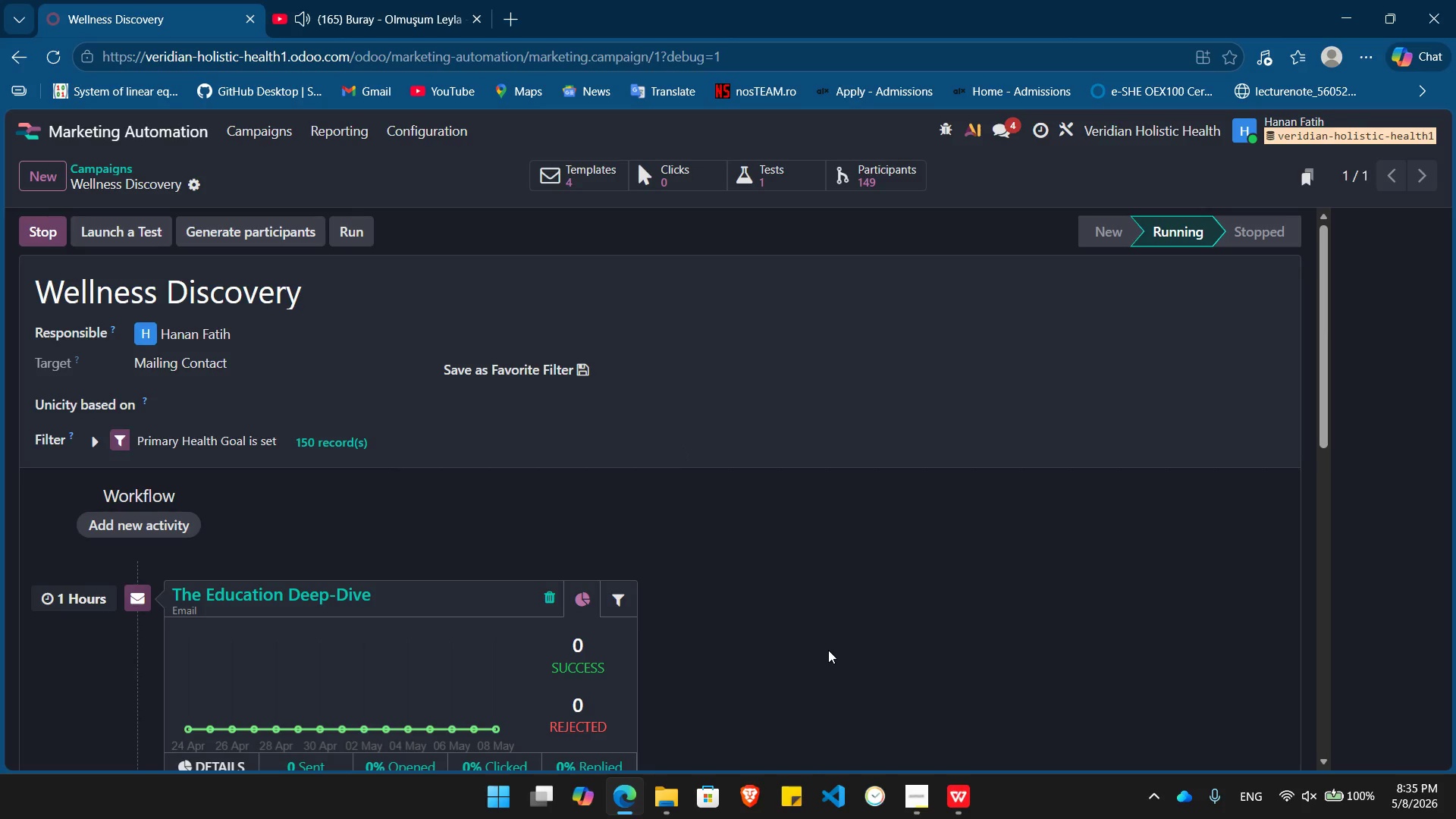 
left_click([272, 501])
 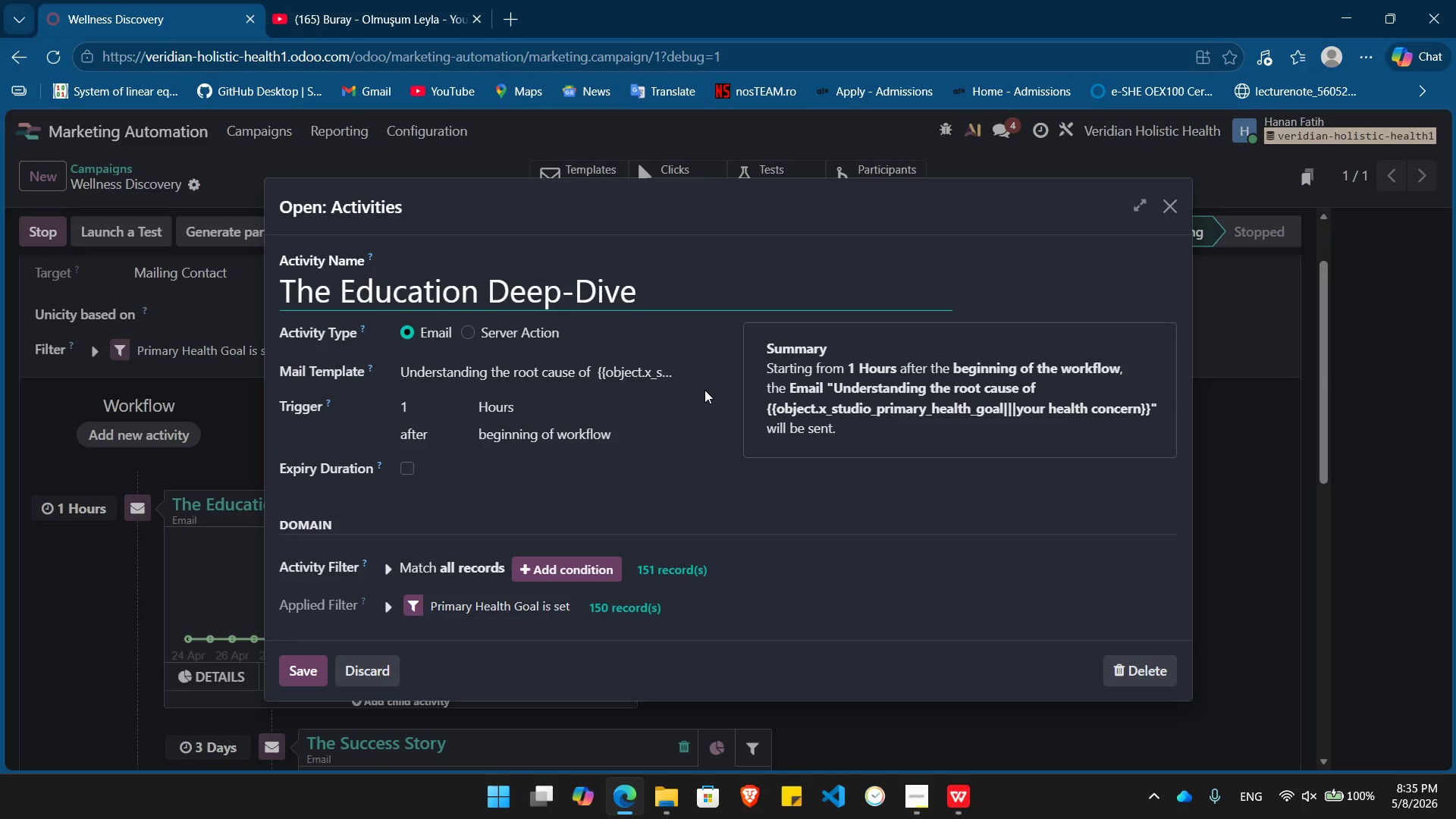 
left_click([703, 373])
 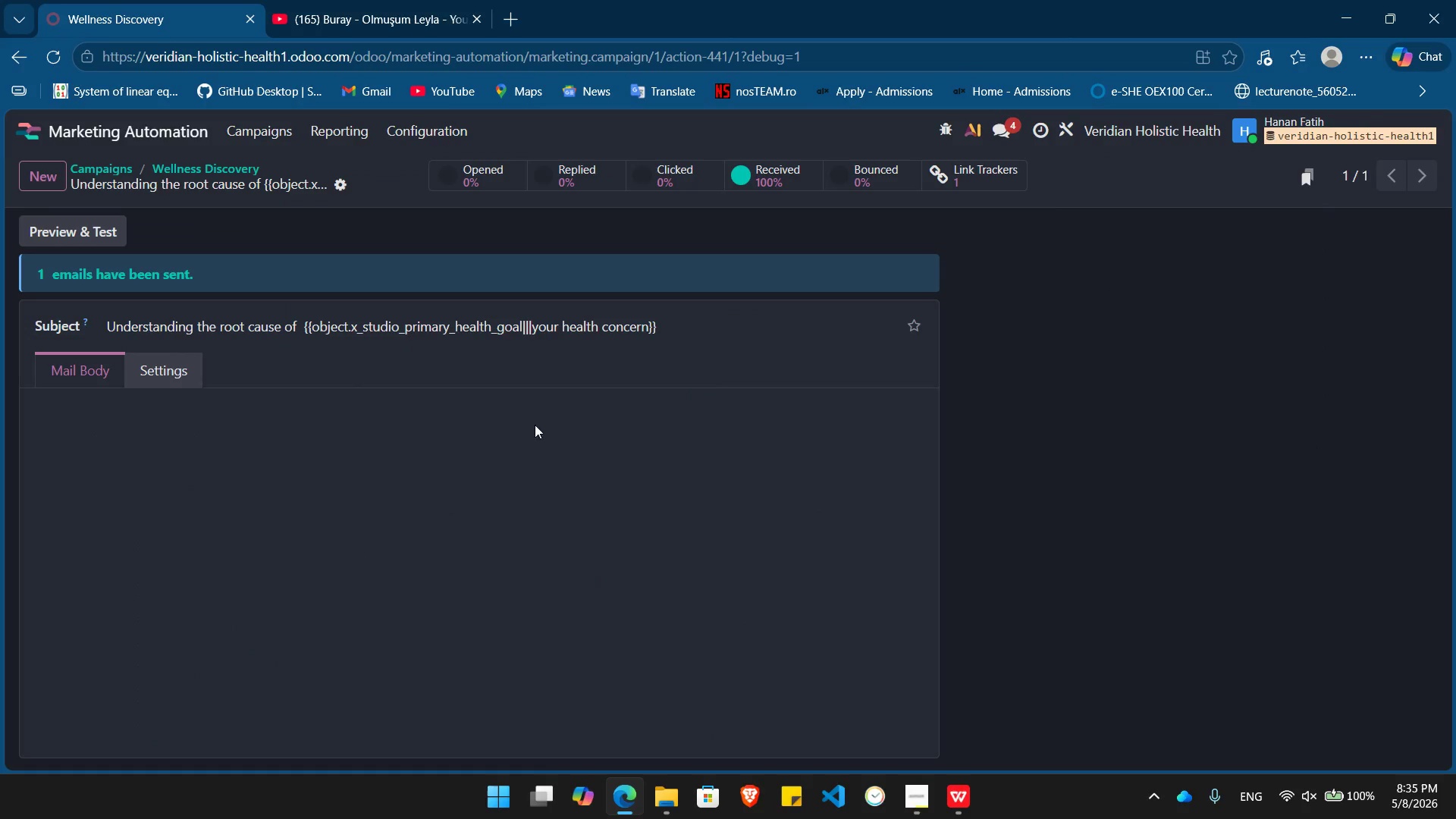 
mouse_move([377, 459])
 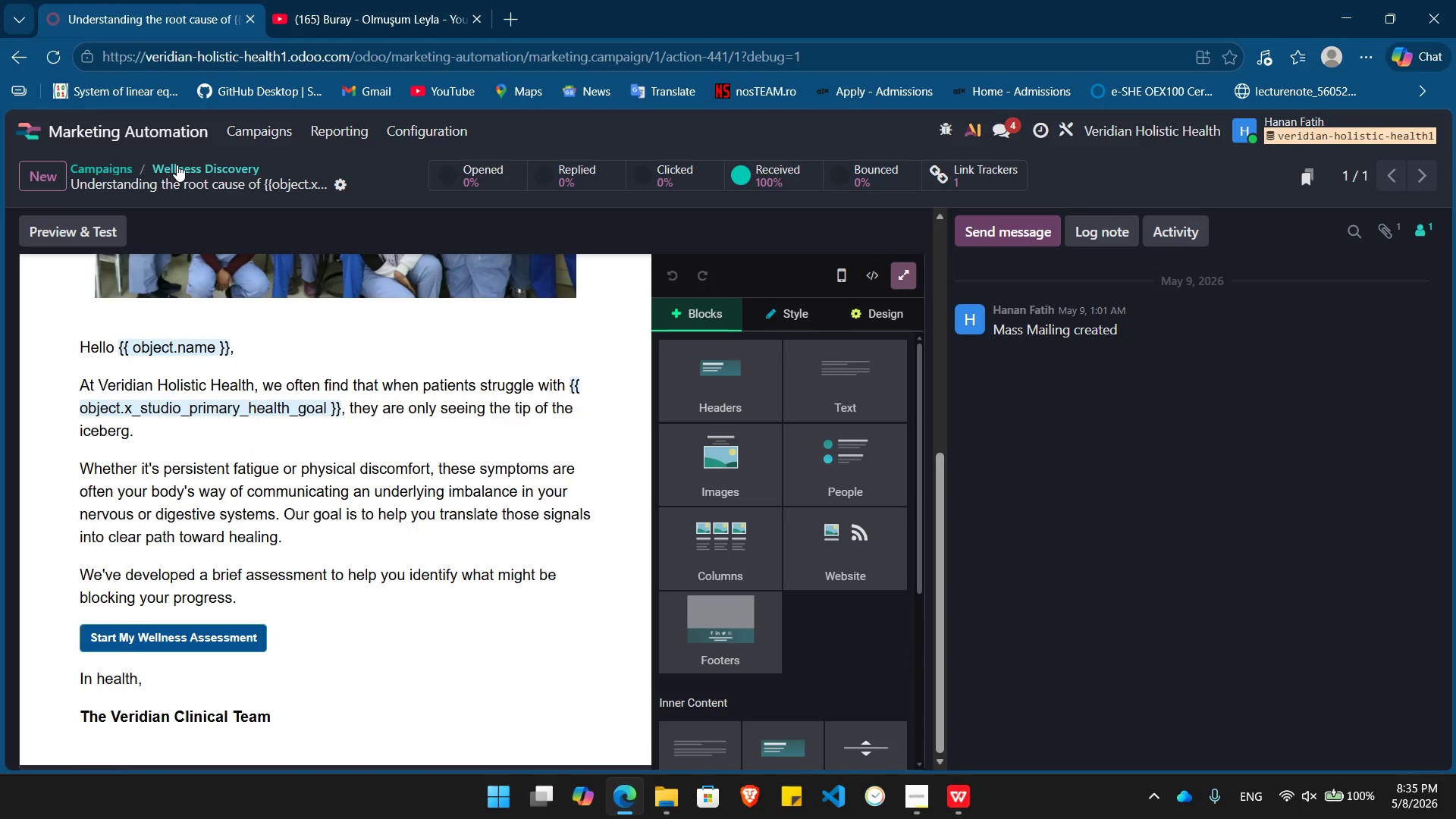 
left_click([184, 166])
 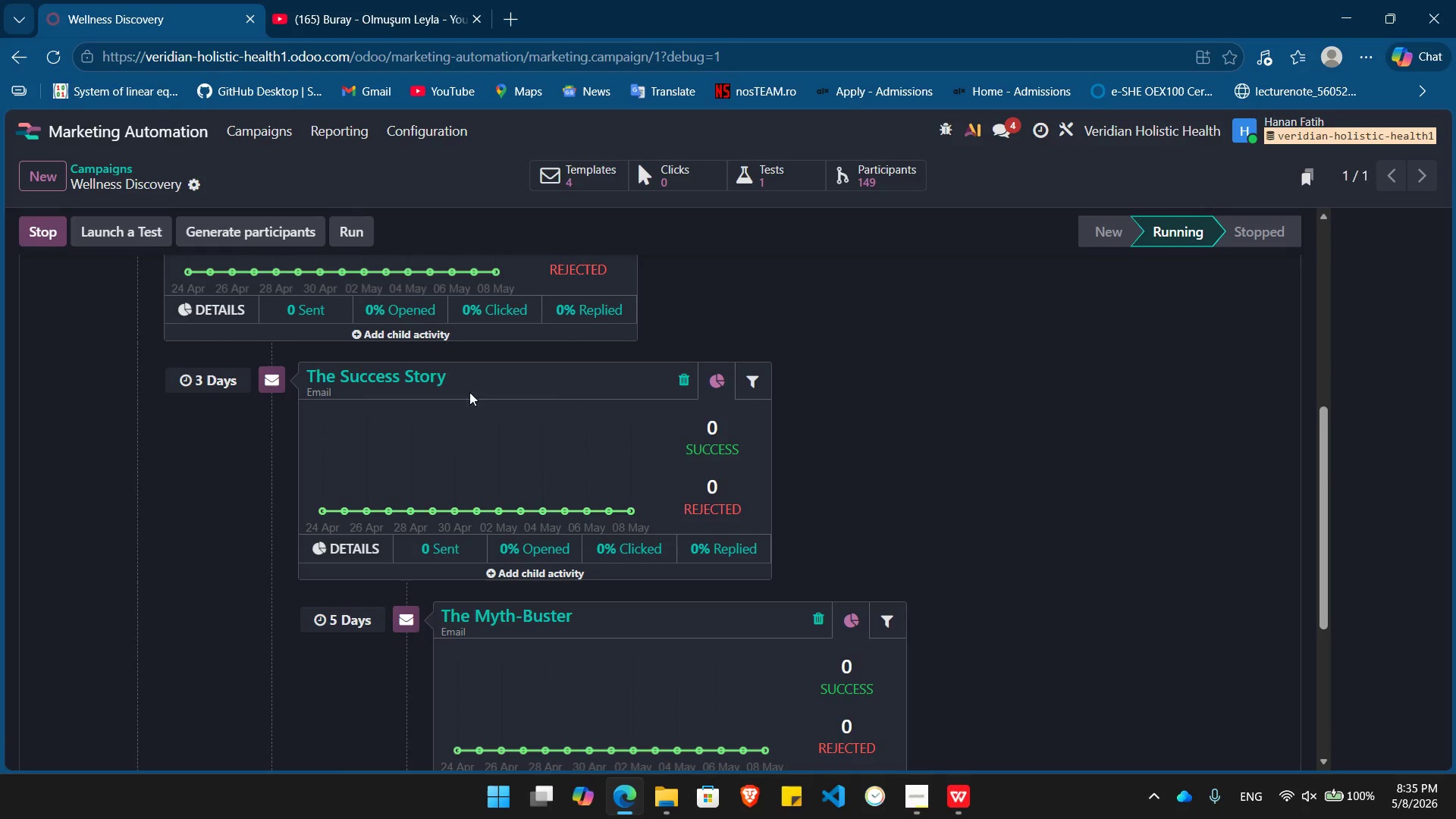 
left_click([379, 378])
 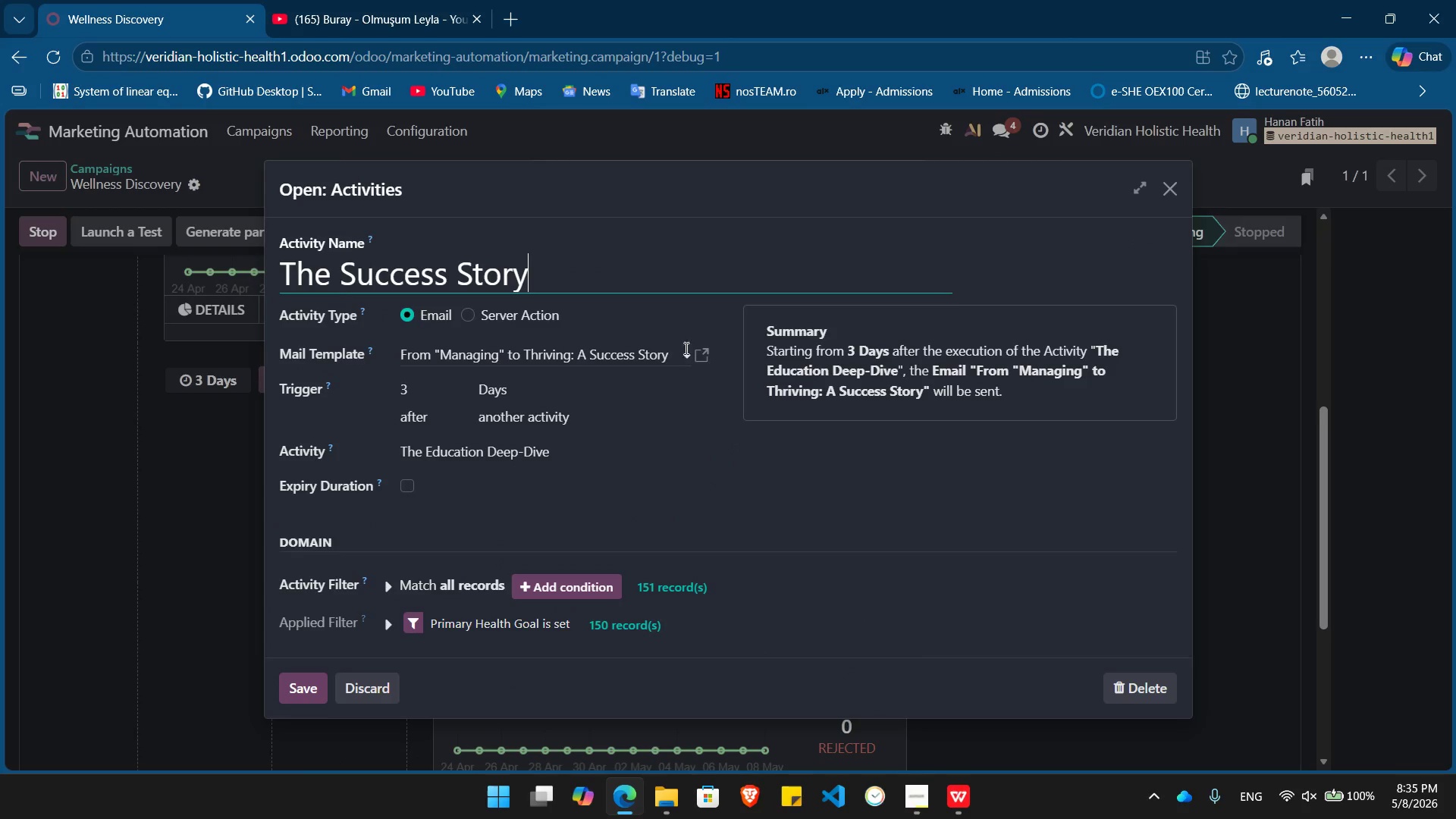 
left_click([706, 356])
 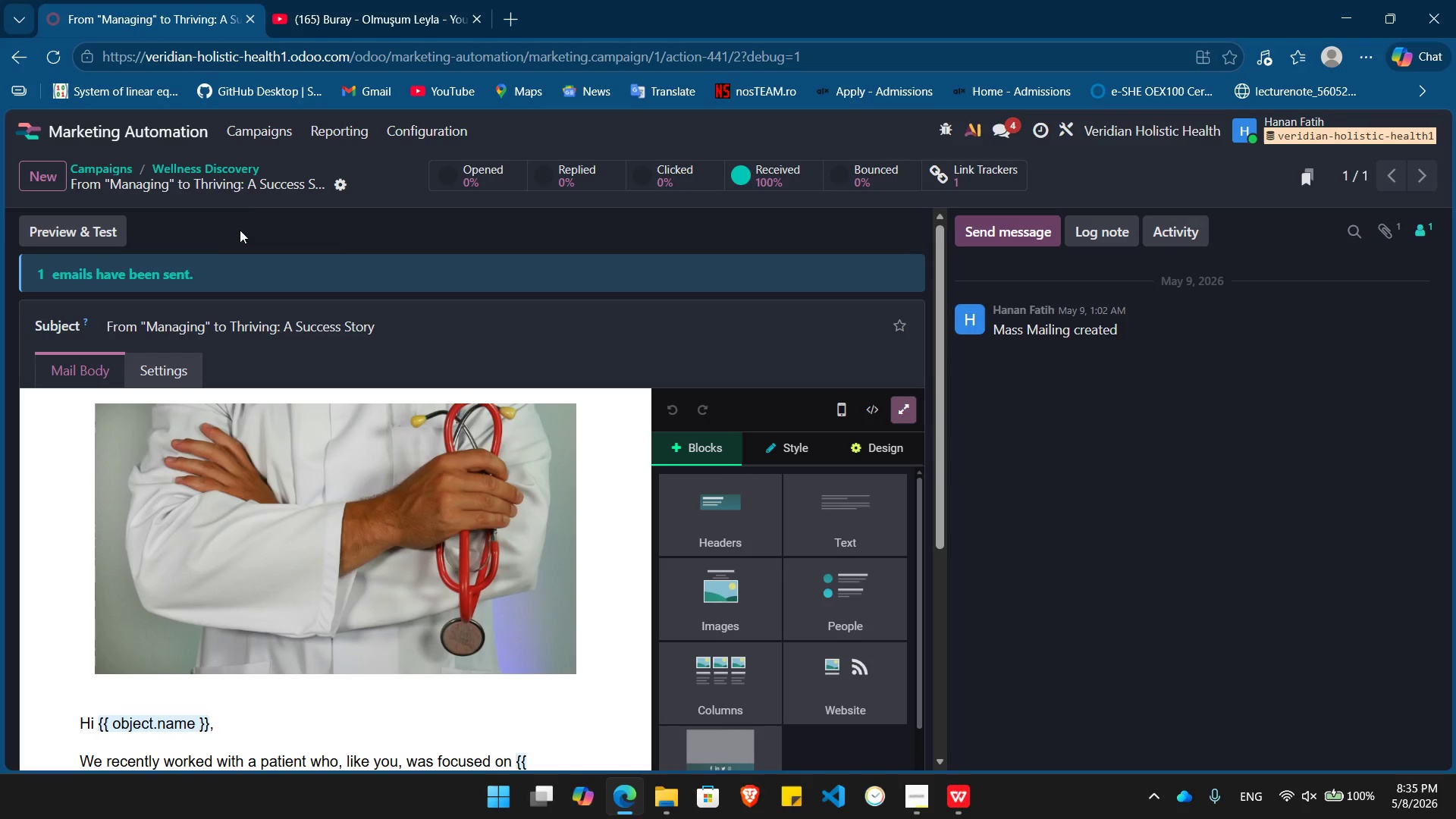 
wait(6.66)
 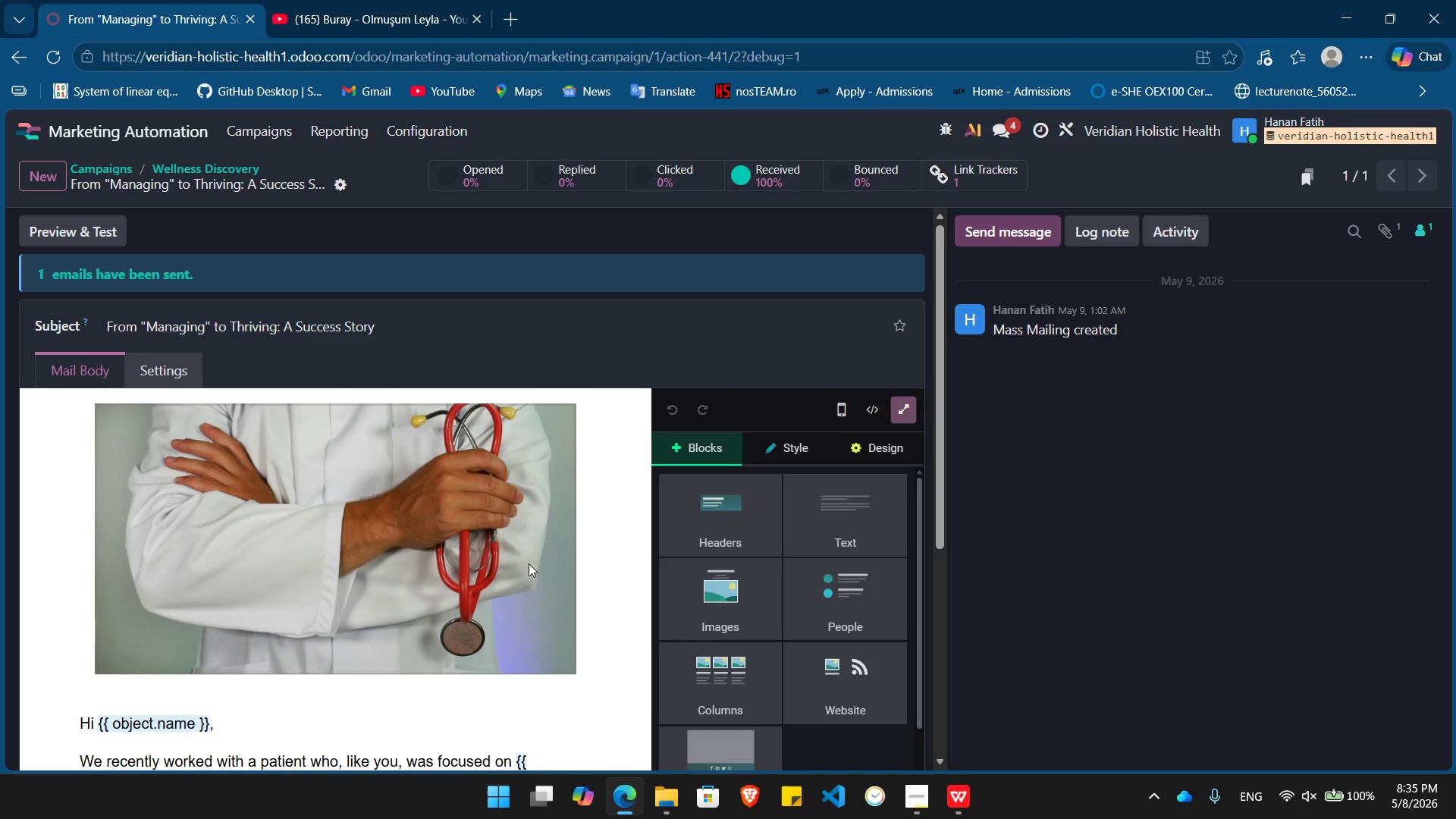 
left_click([206, 164])
 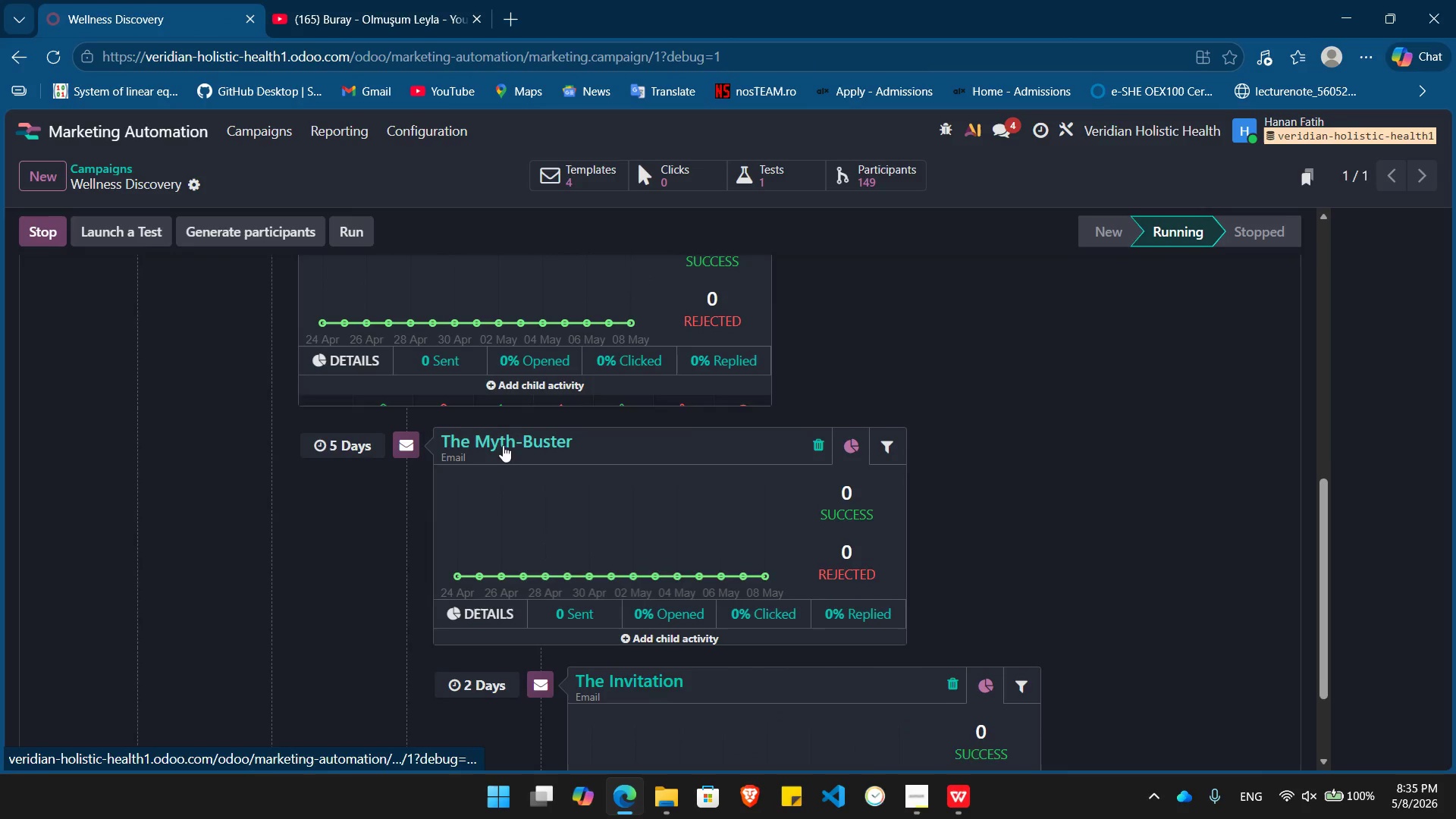 
left_click([506, 428])
 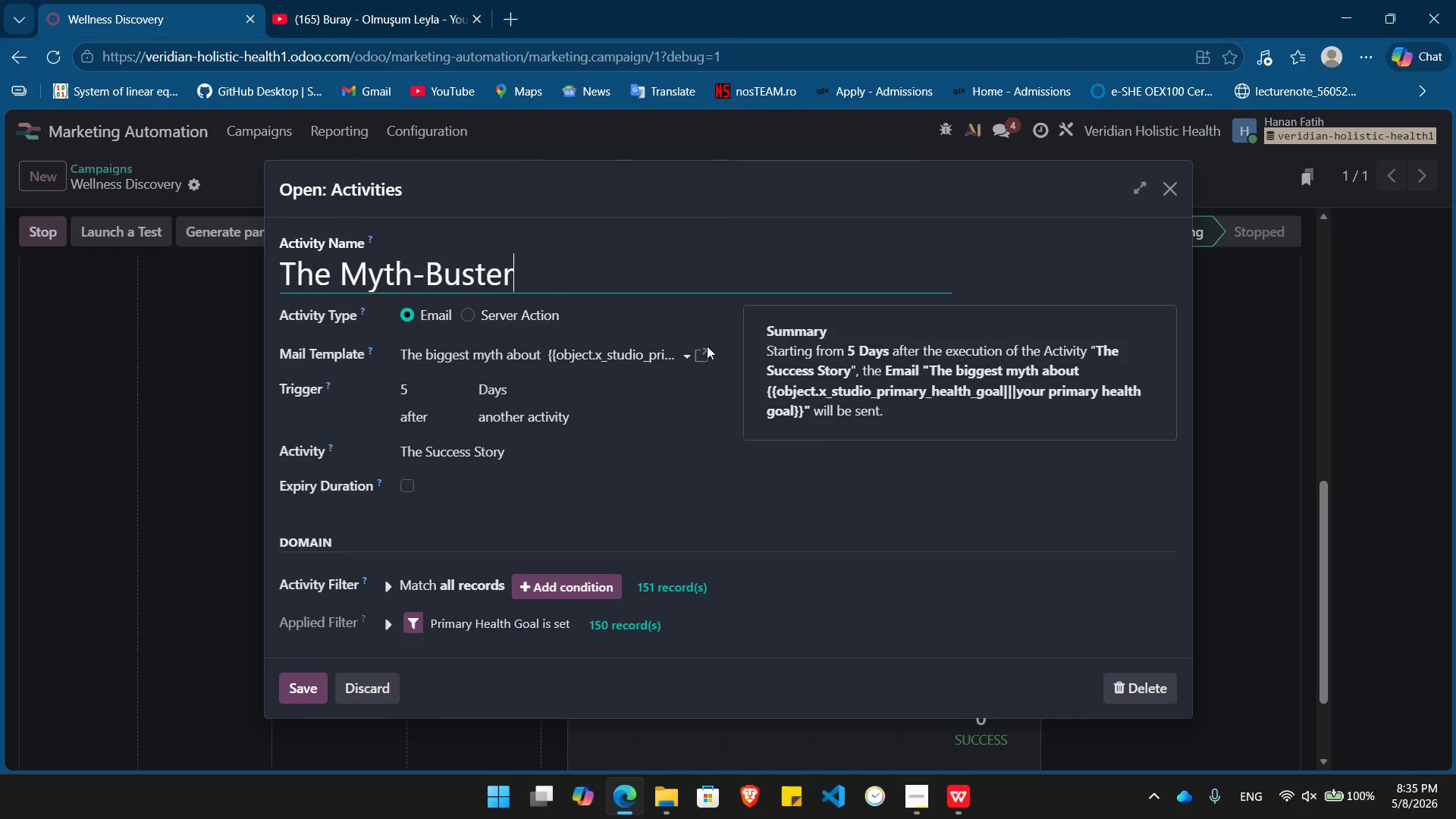 
left_click([707, 352])
 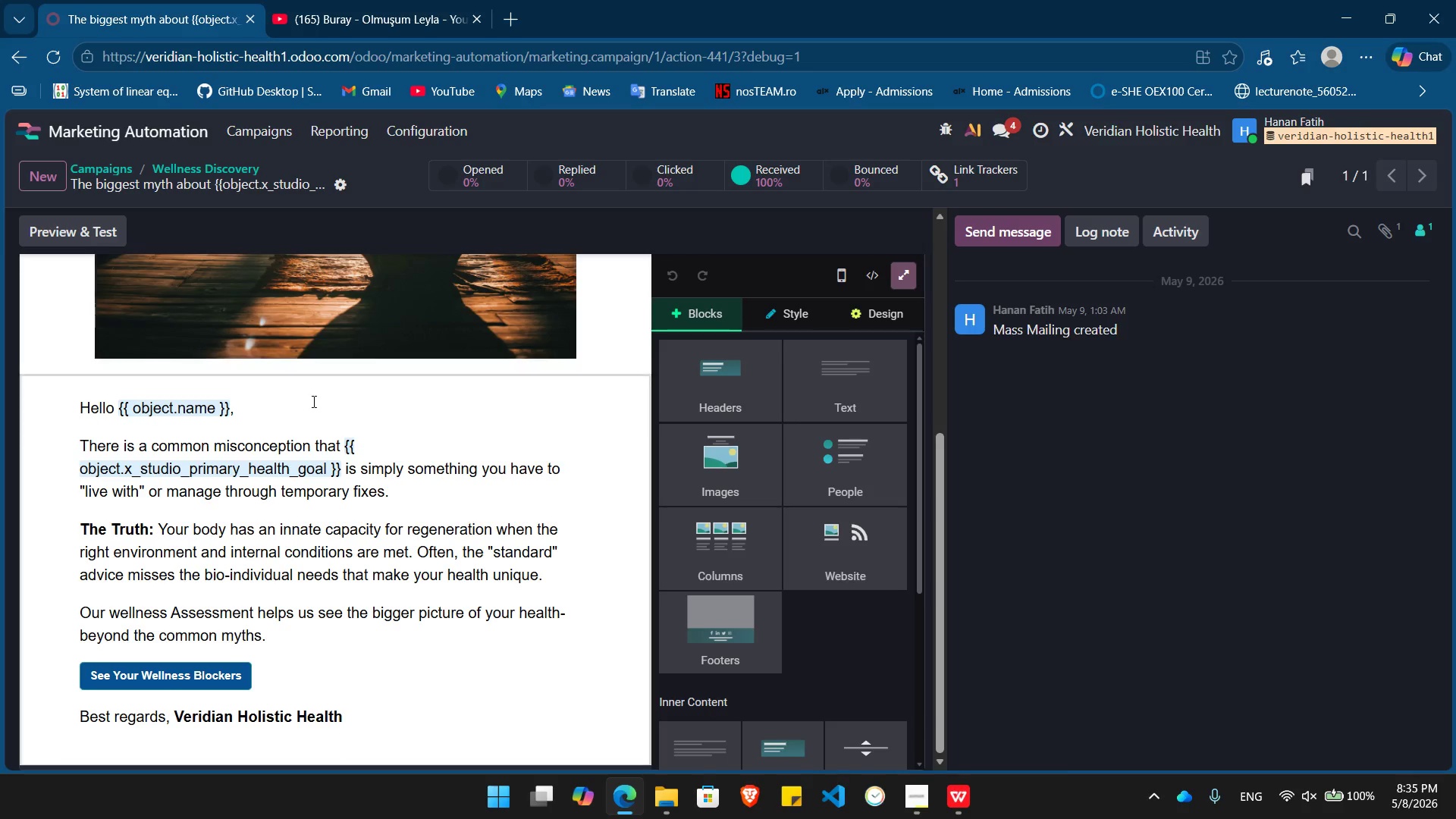 
left_click([198, 168])
 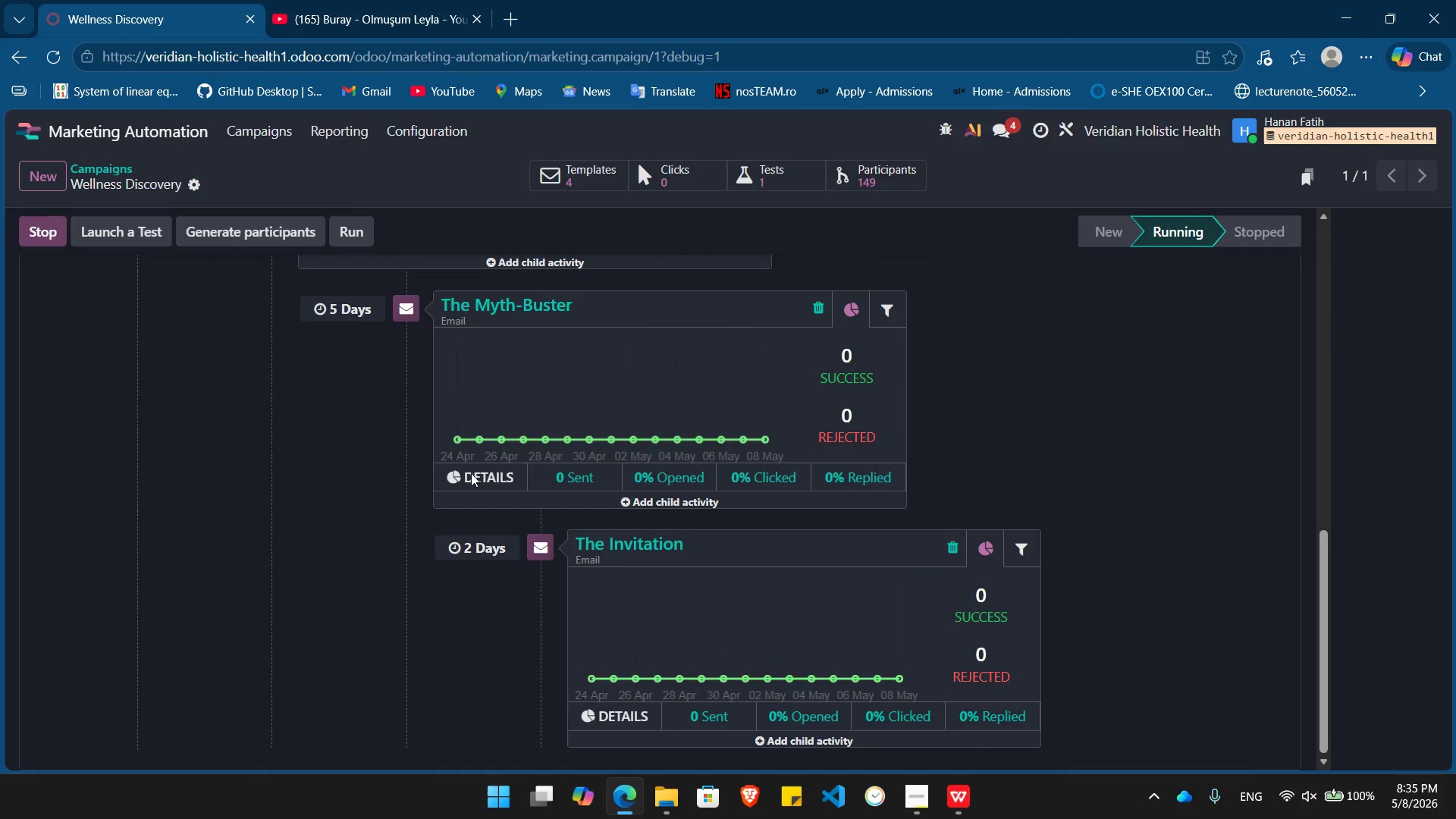 
left_click([635, 544])
 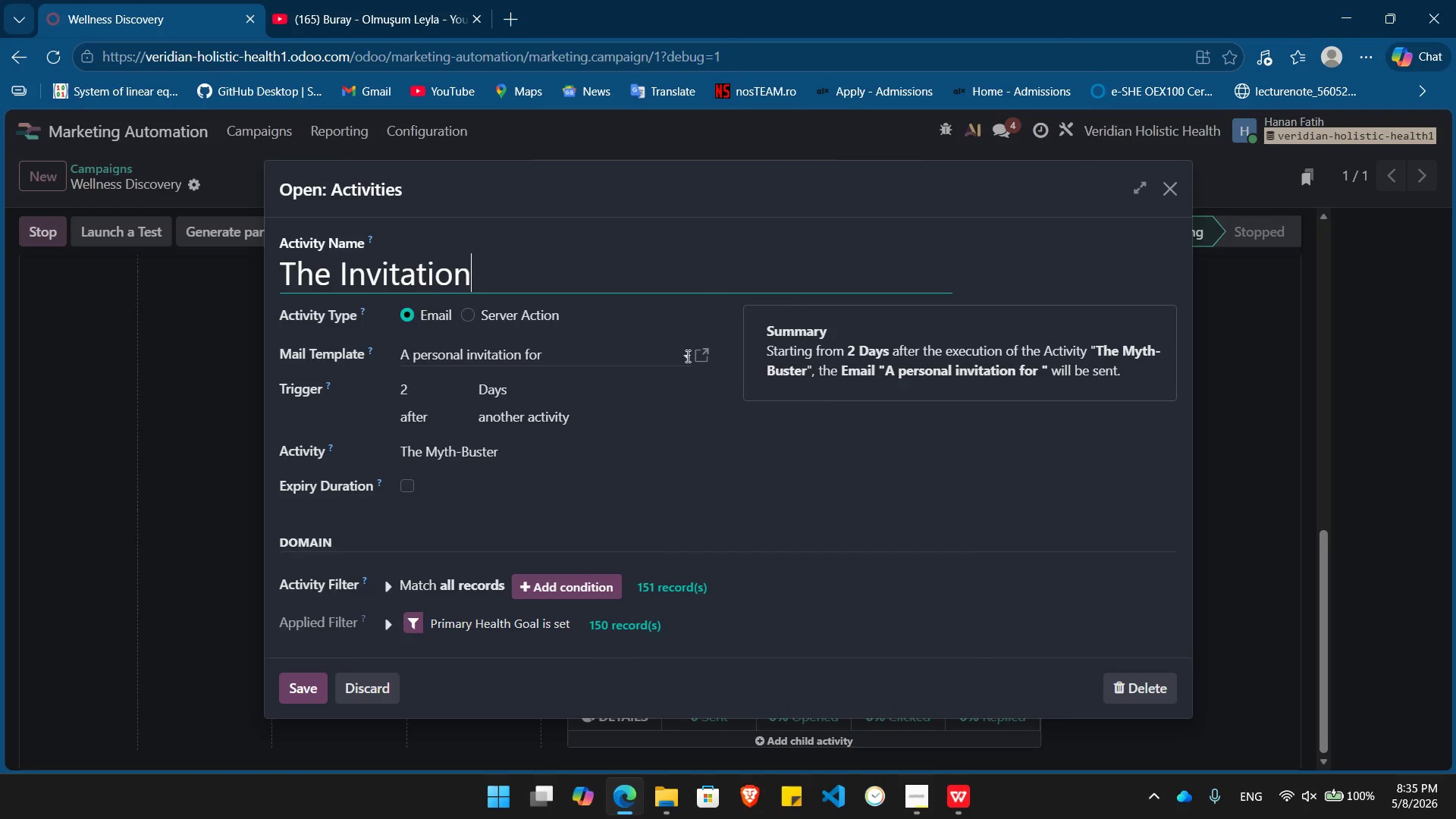 
left_click([698, 359])
 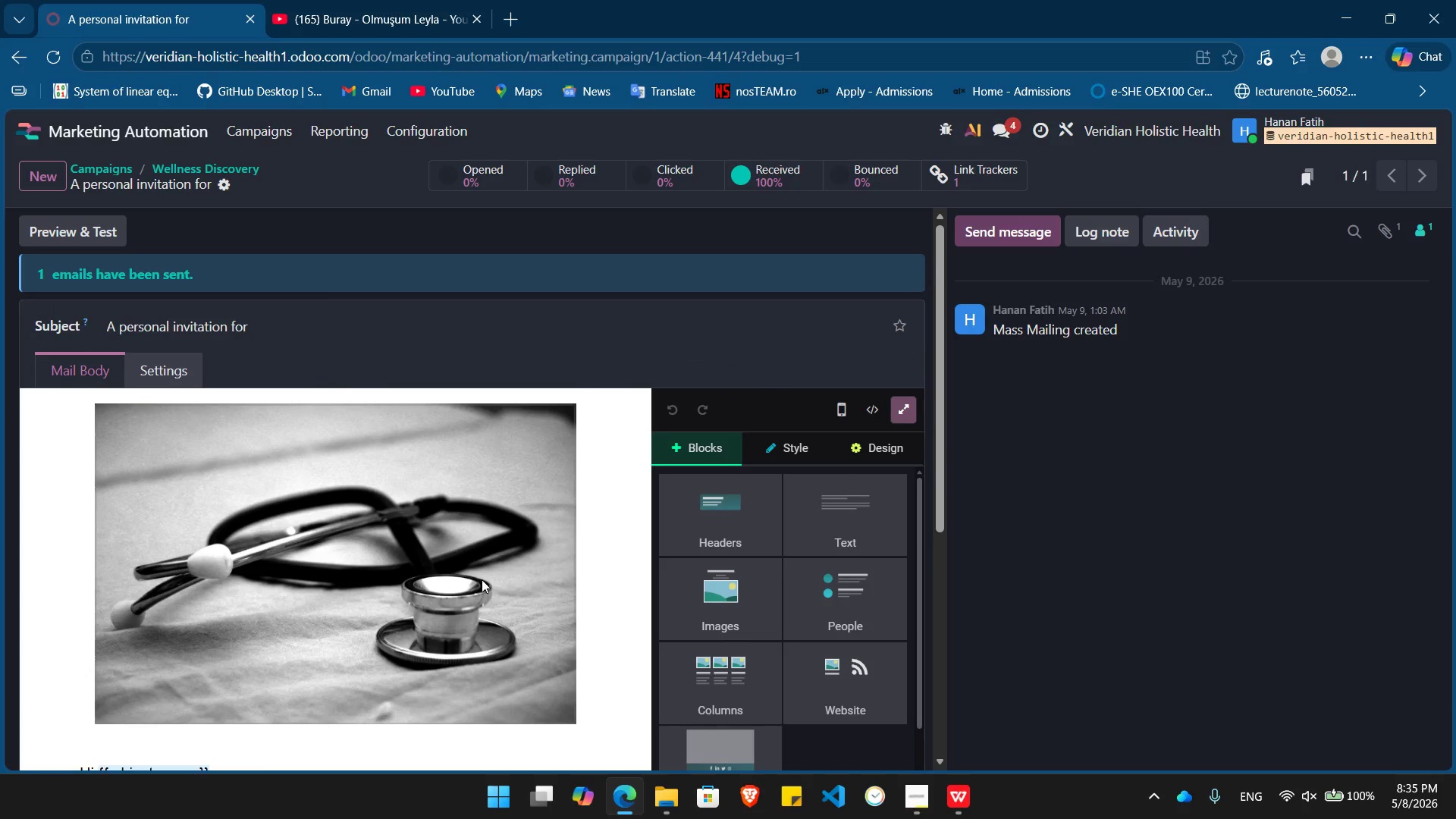 
wait(5.66)
 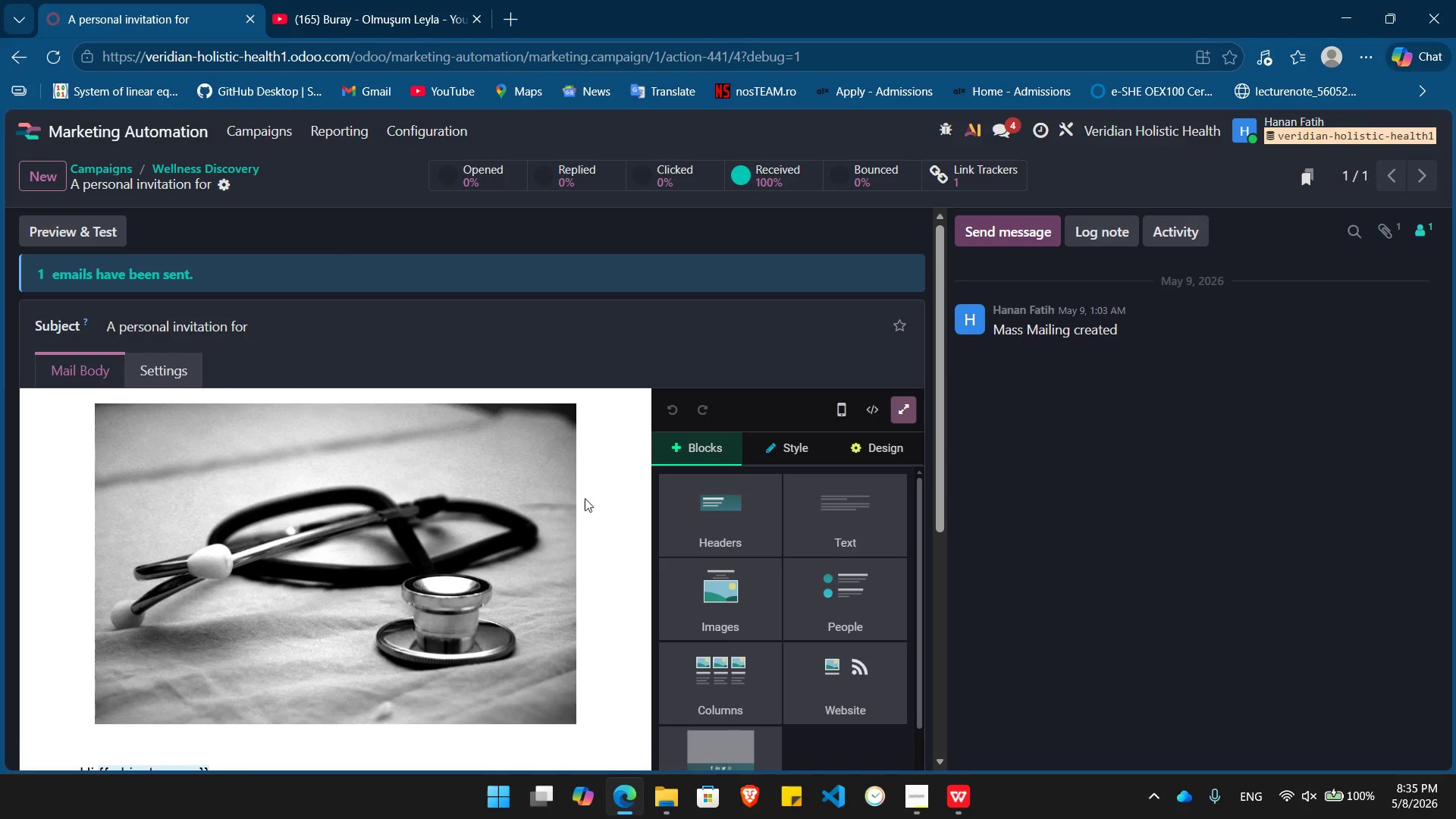 
left_click([215, 169])
 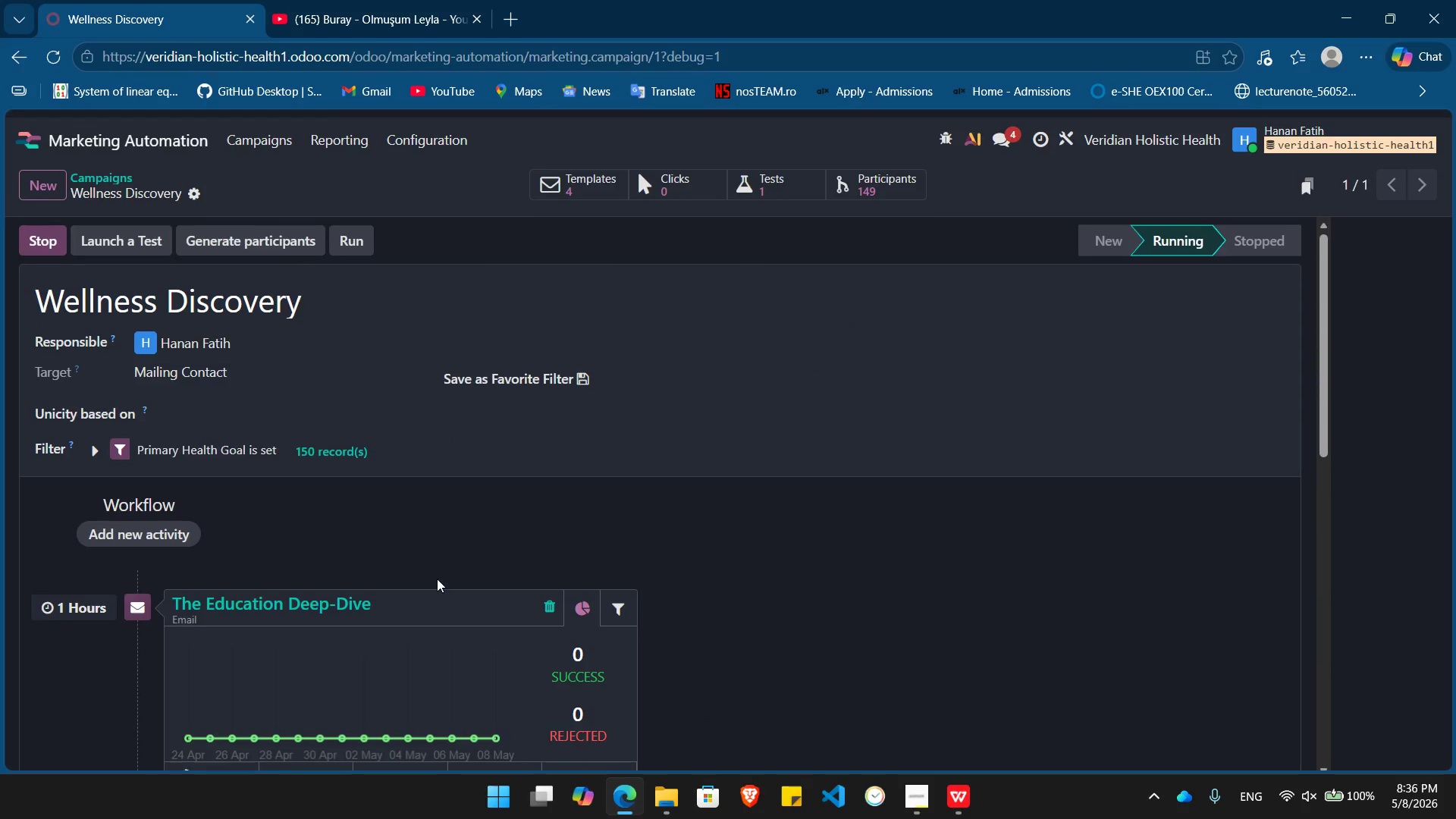 
mouse_move([93, 140])
 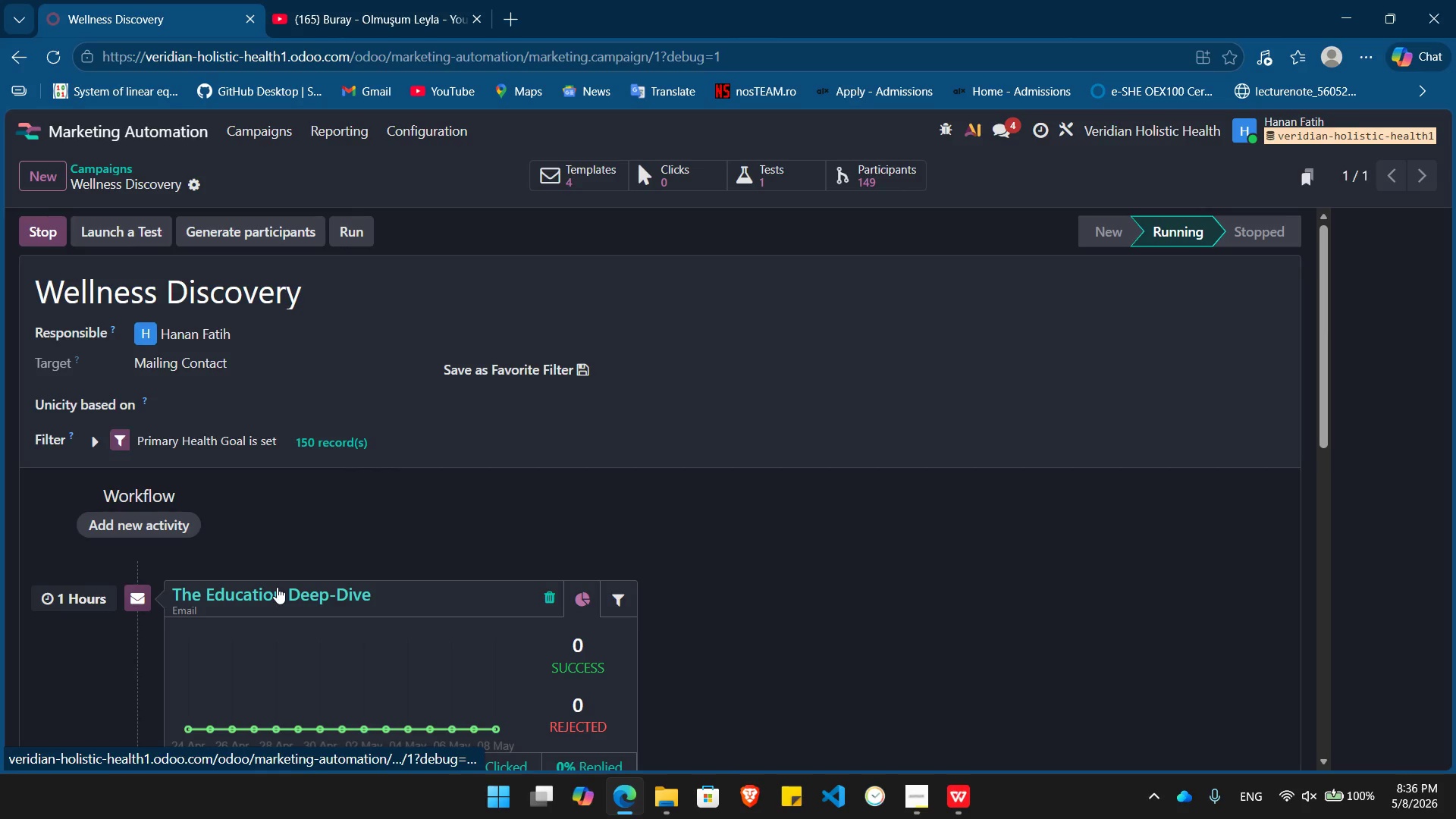 
left_click([277, 587])
 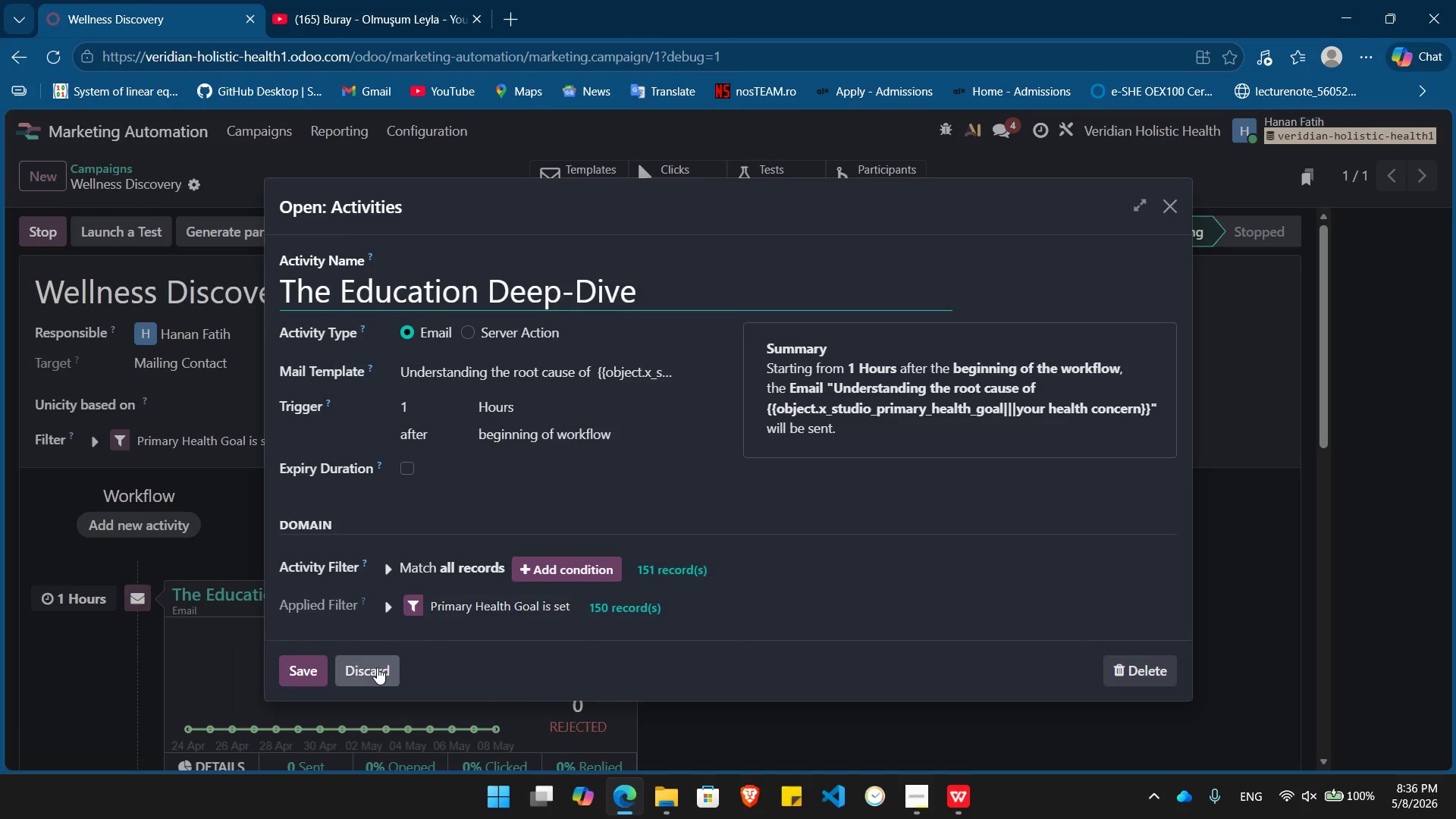 
left_click([356, 667])
 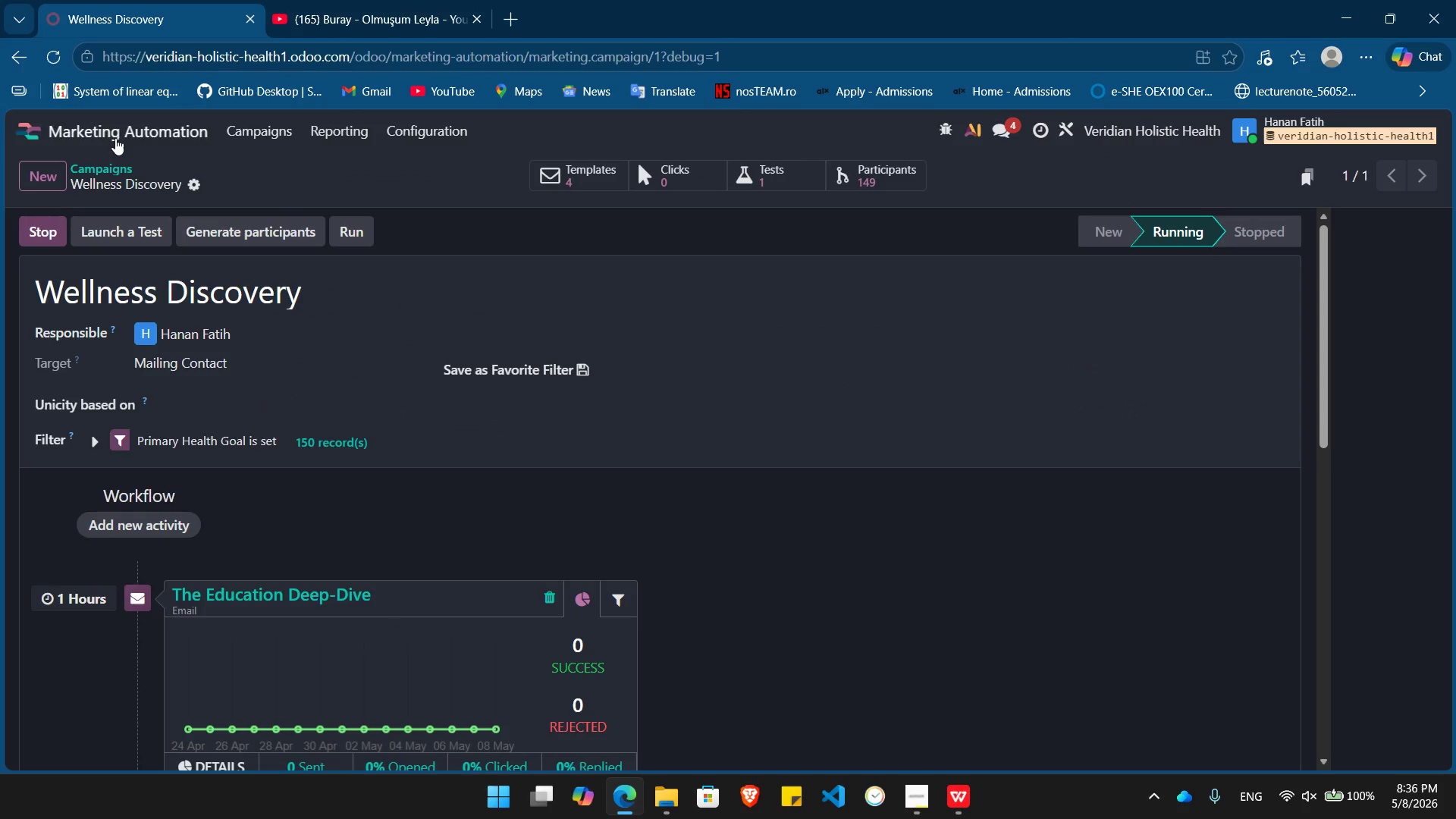 
left_click([112, 134])
 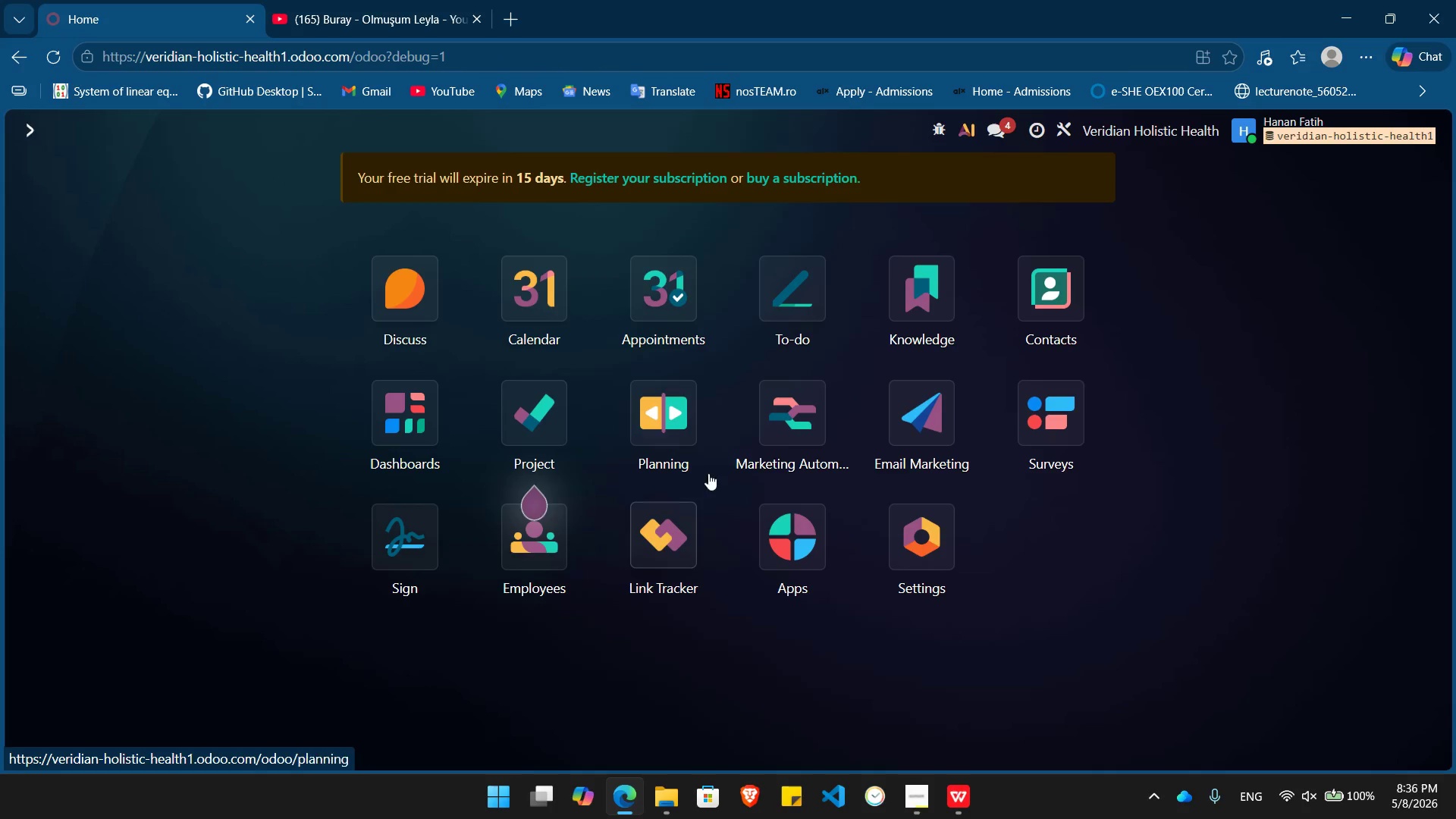 
left_click([1045, 416])
 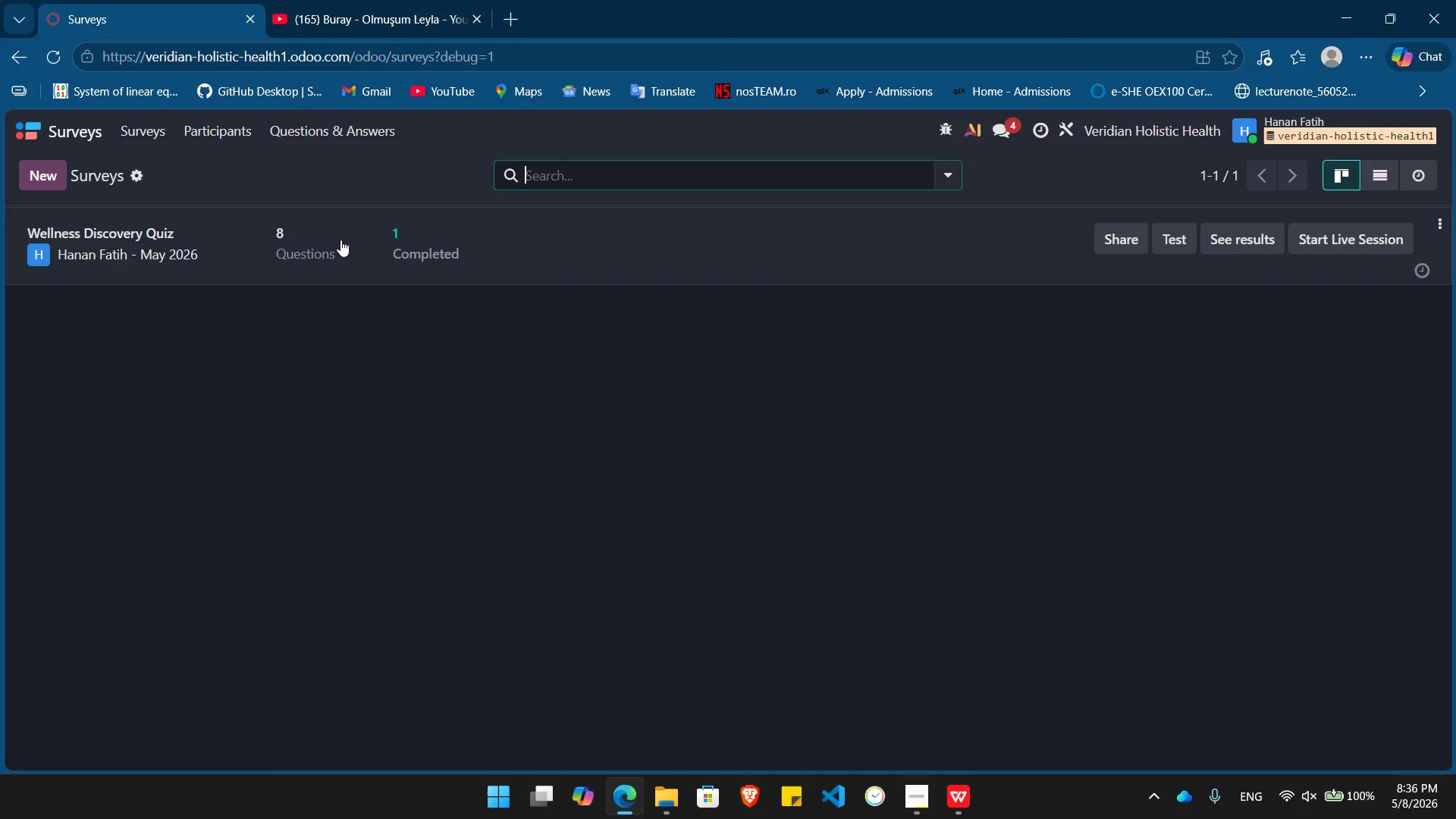 
left_click([339, 240])
 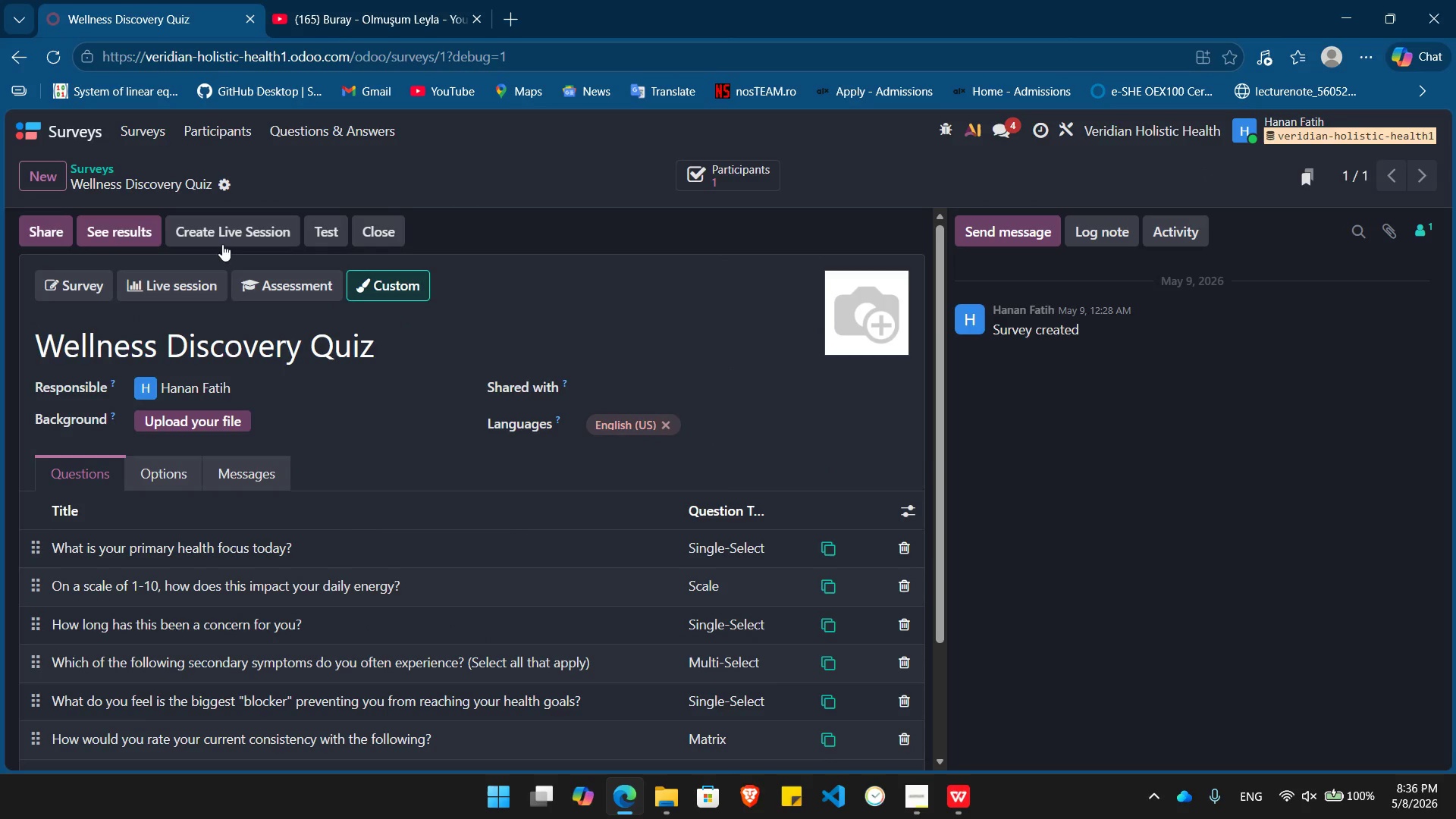 
wait(5.51)
 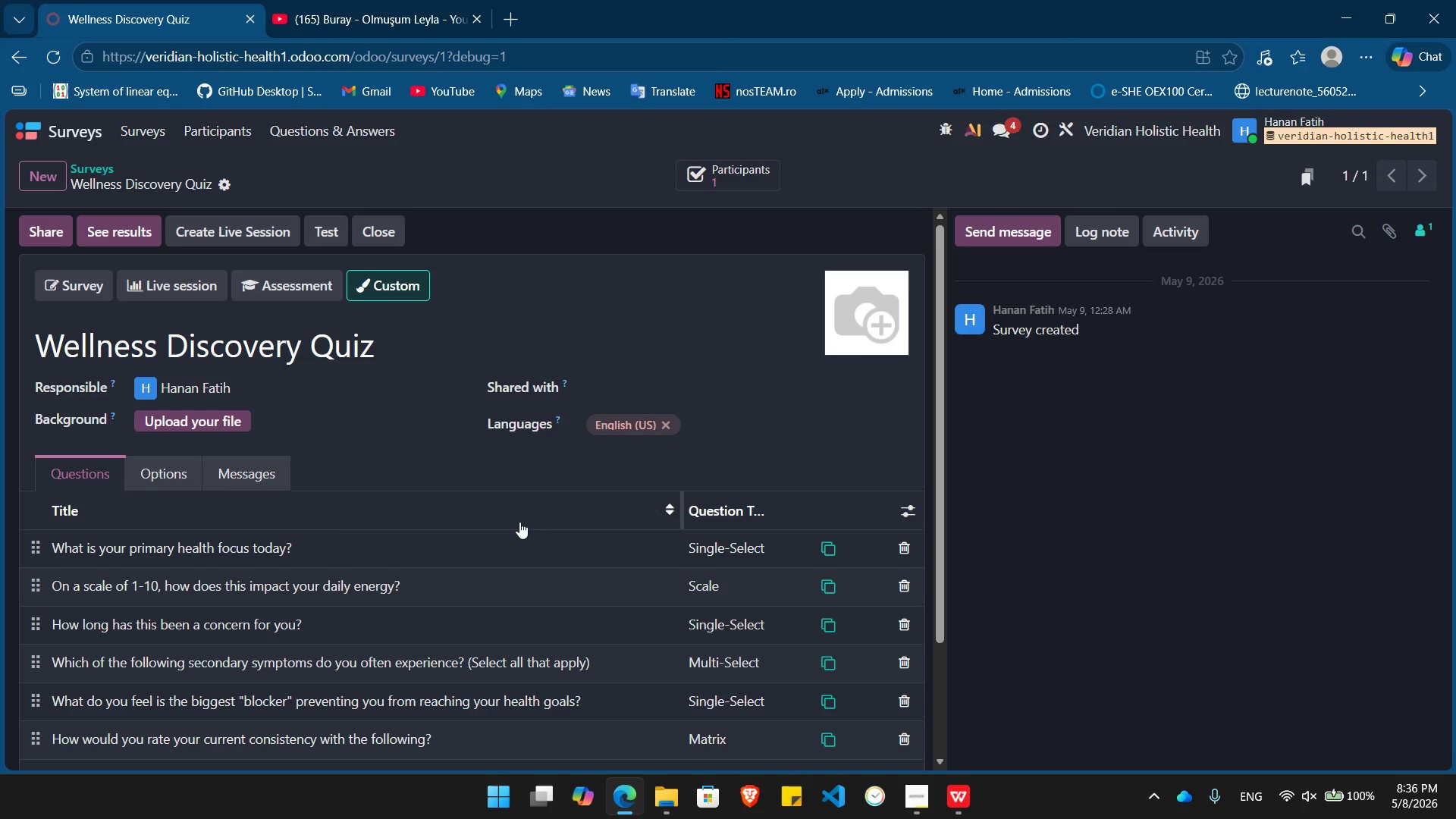 
left_click([325, 237])
 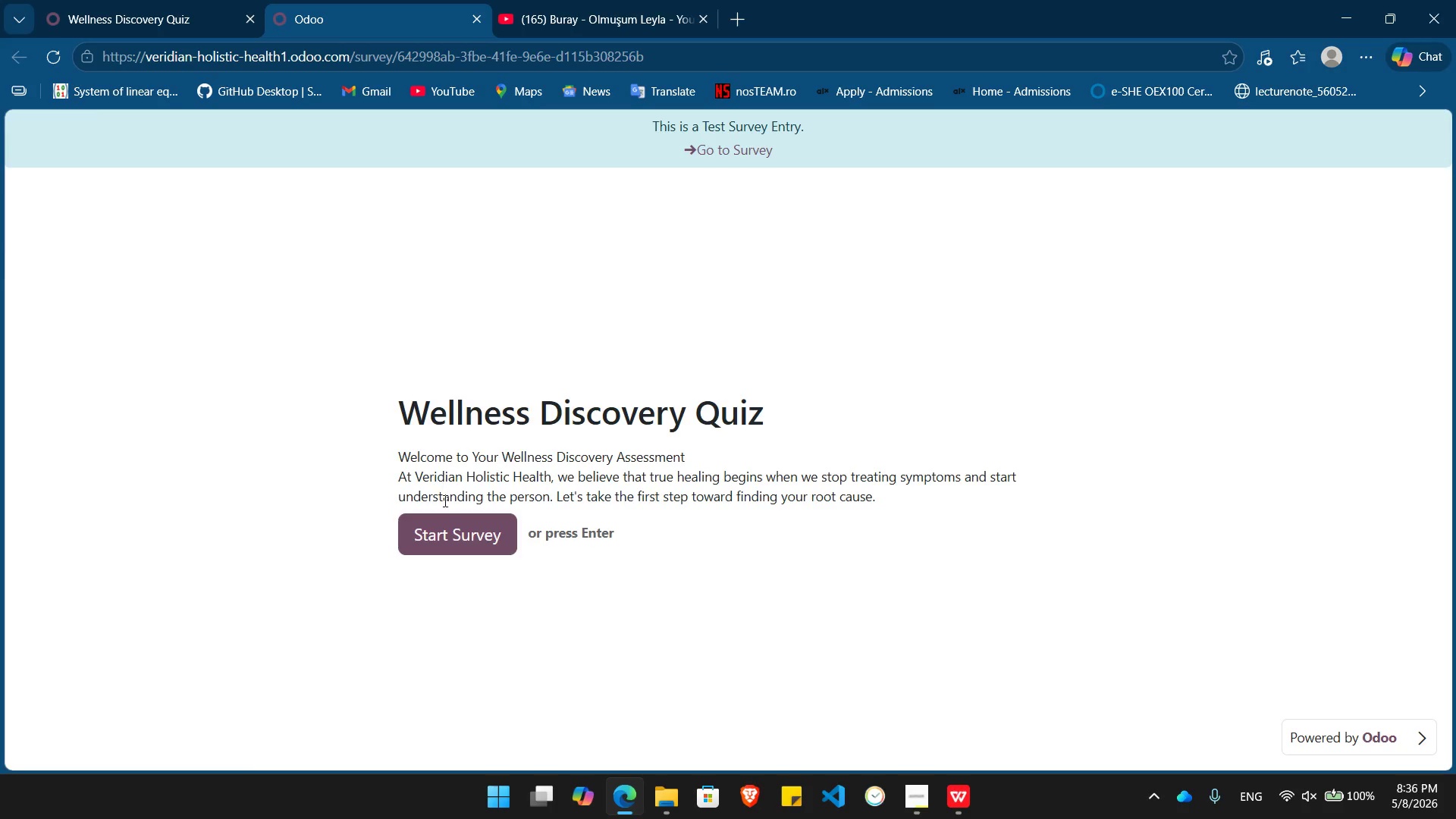 
left_click([472, 535])
 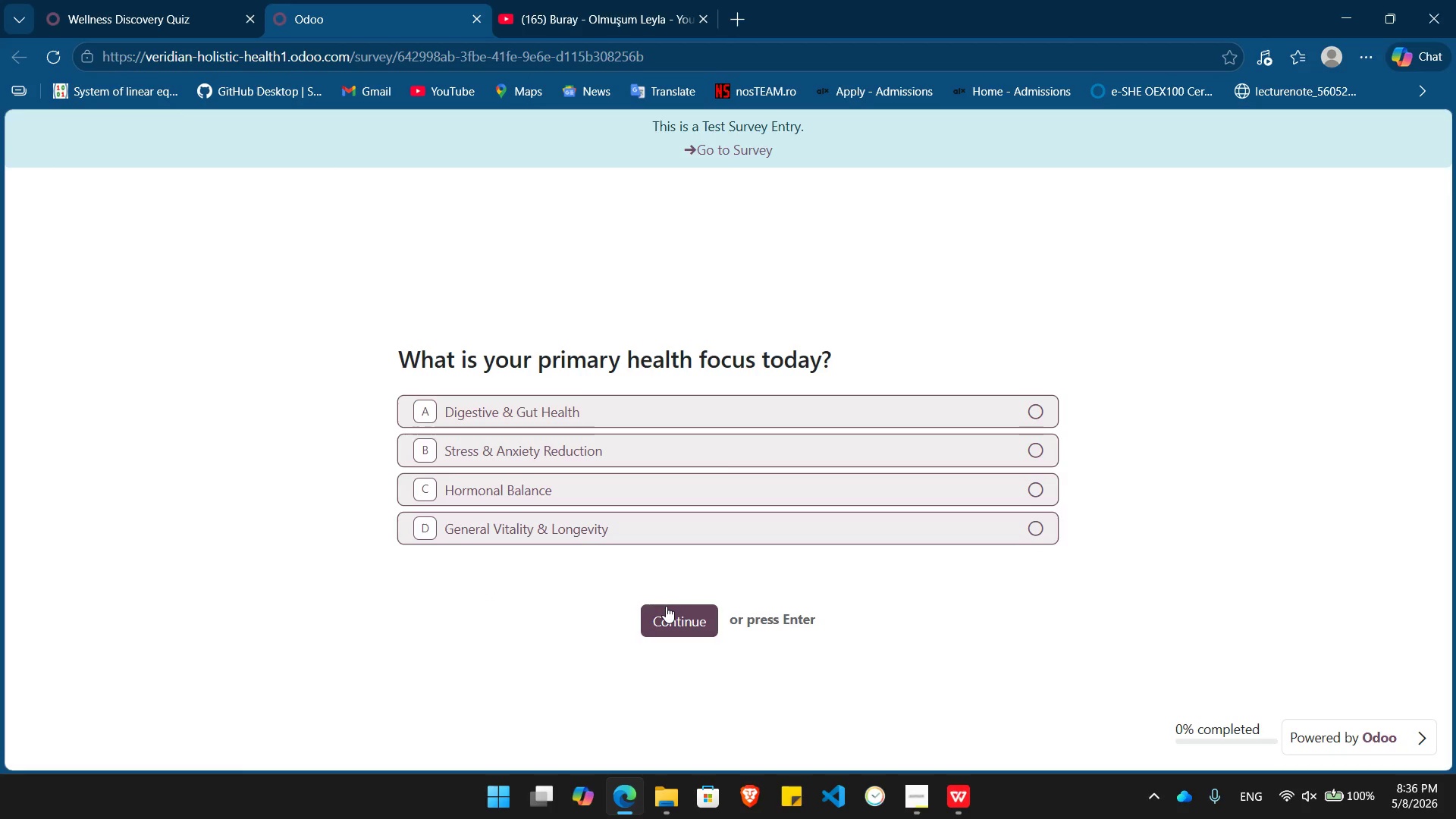 
left_click([666, 606])
 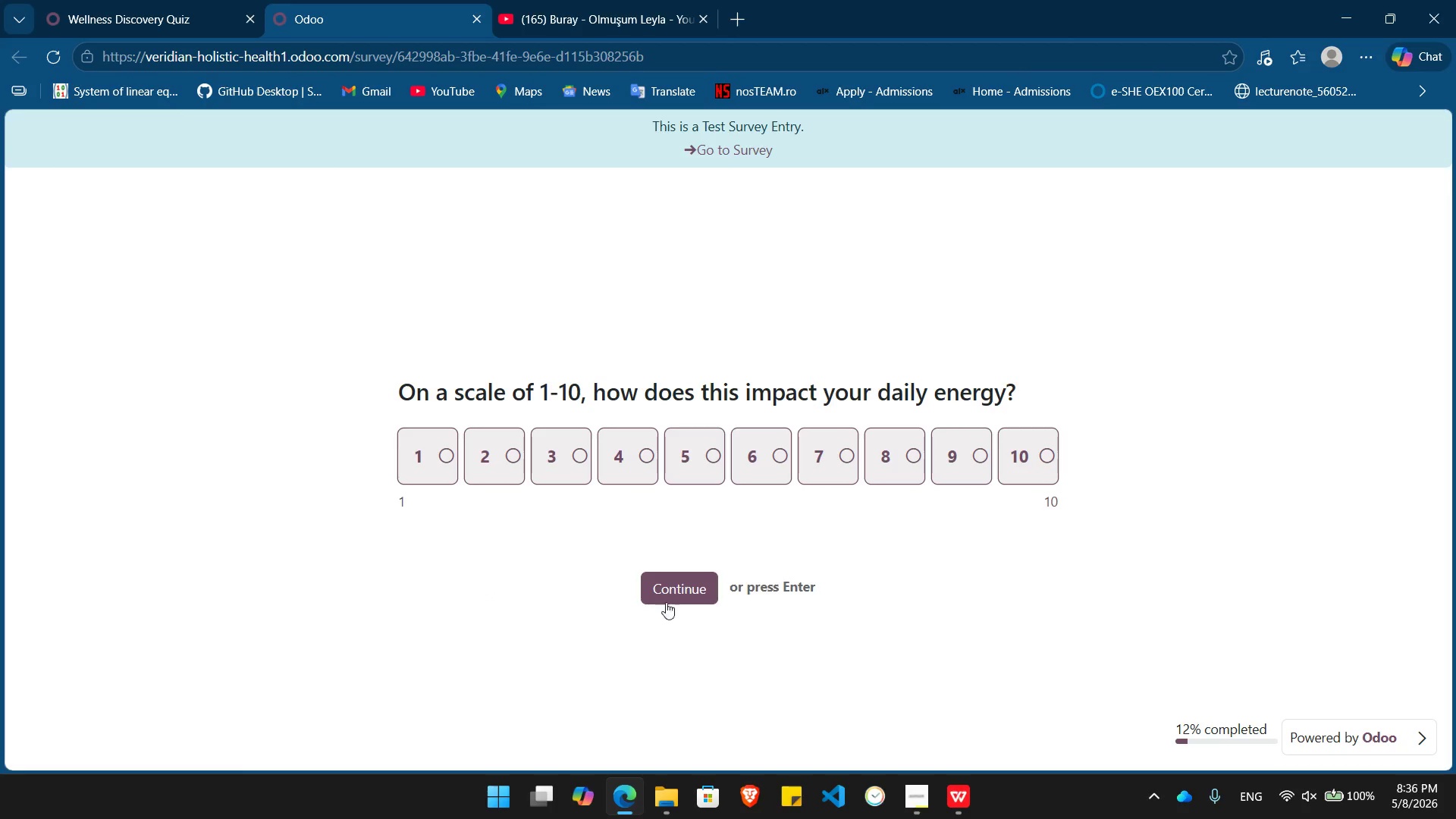 
left_click([676, 576])
 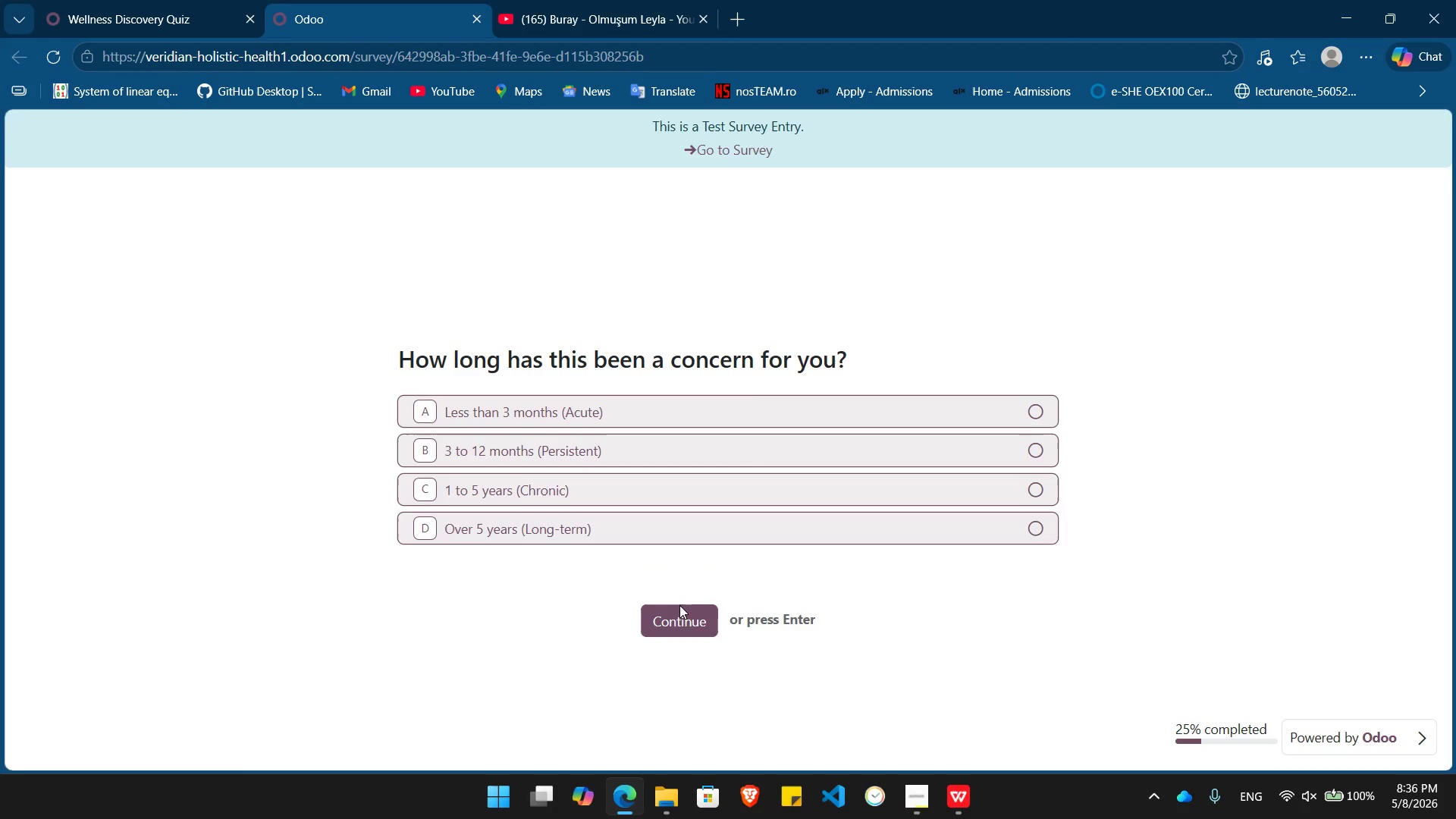 
left_click([679, 612])
 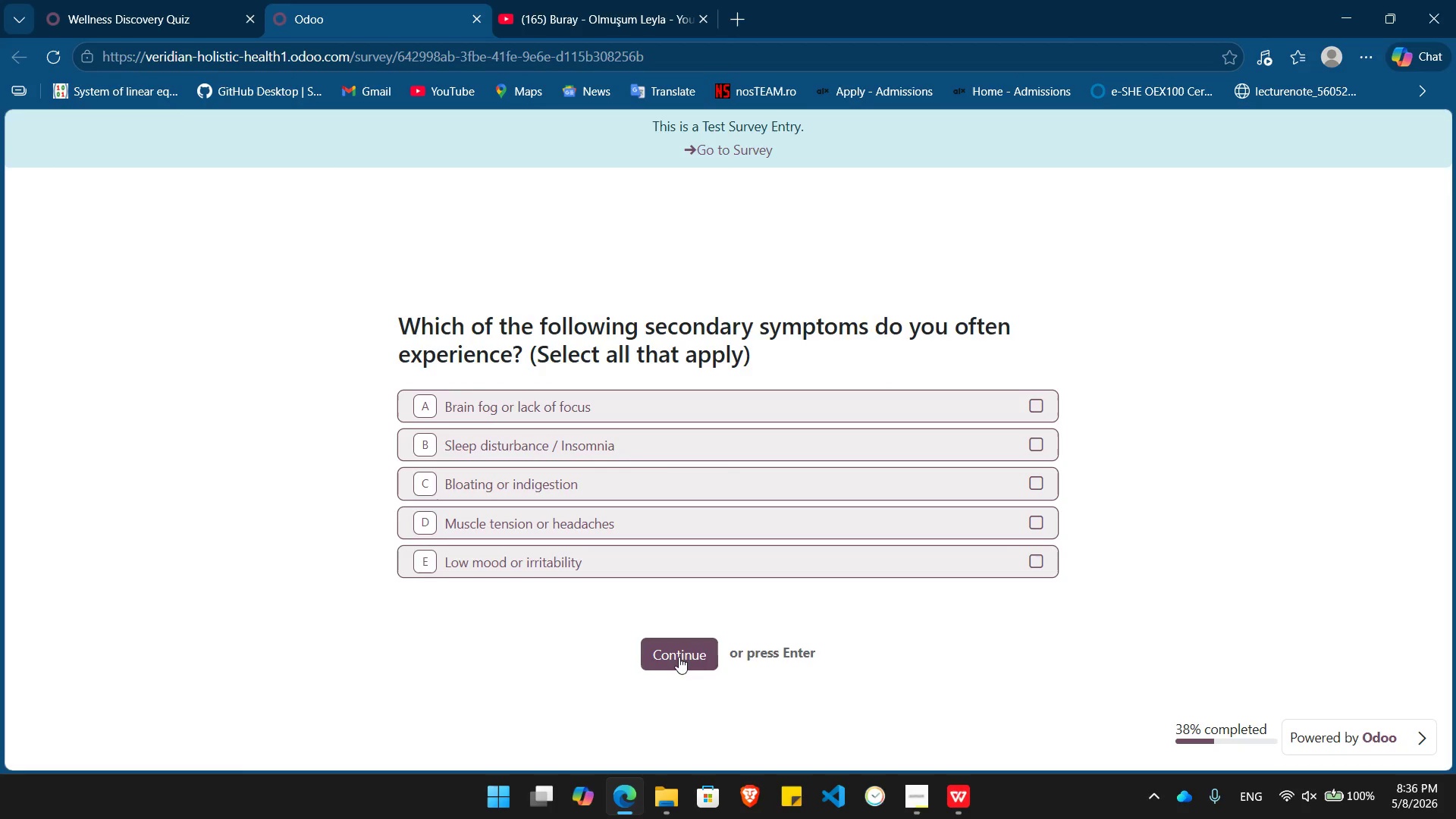 
left_click([678, 657])
 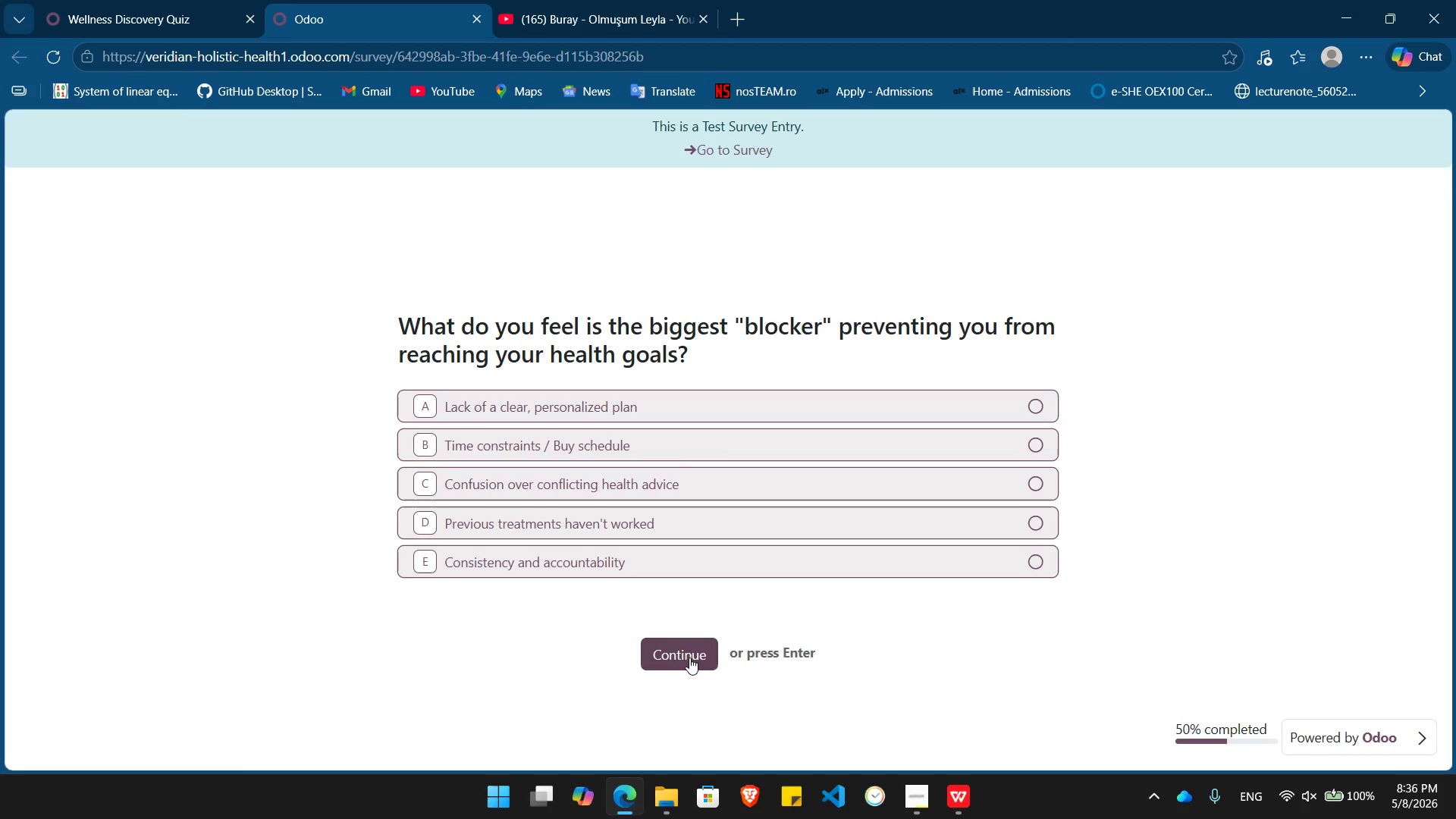 
key(Enter)
 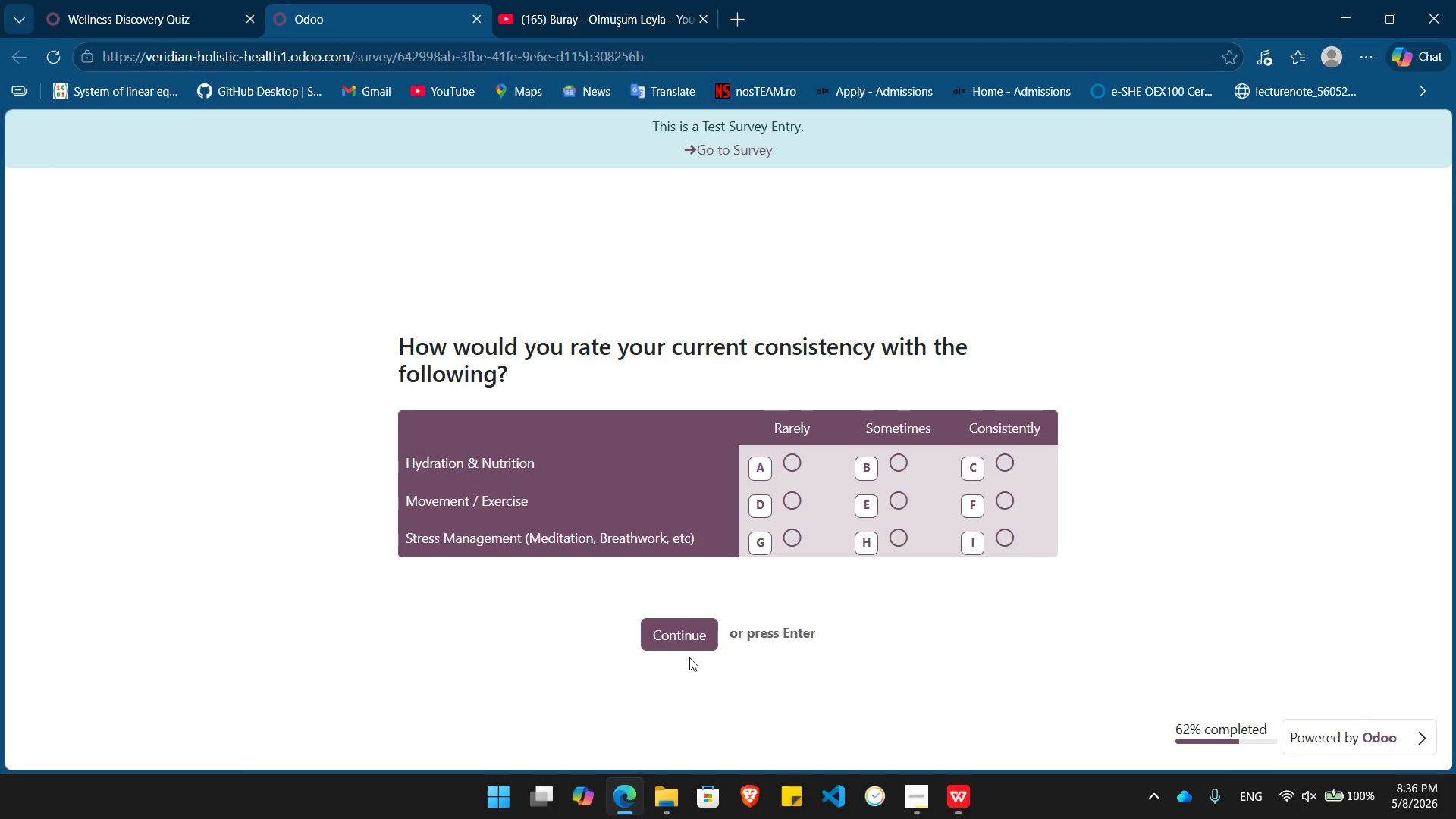 
key(Enter)
 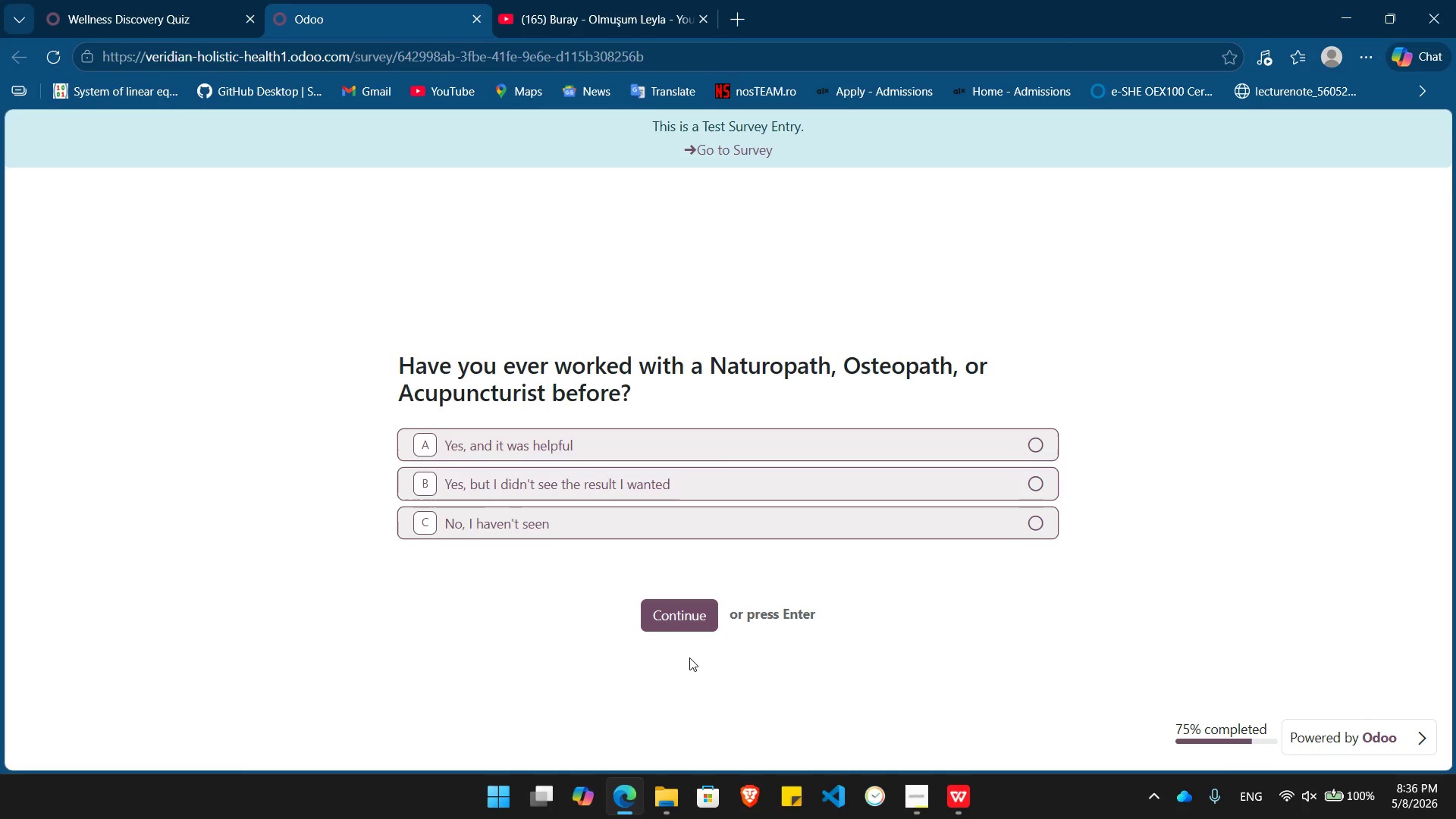 
key(Enter)
 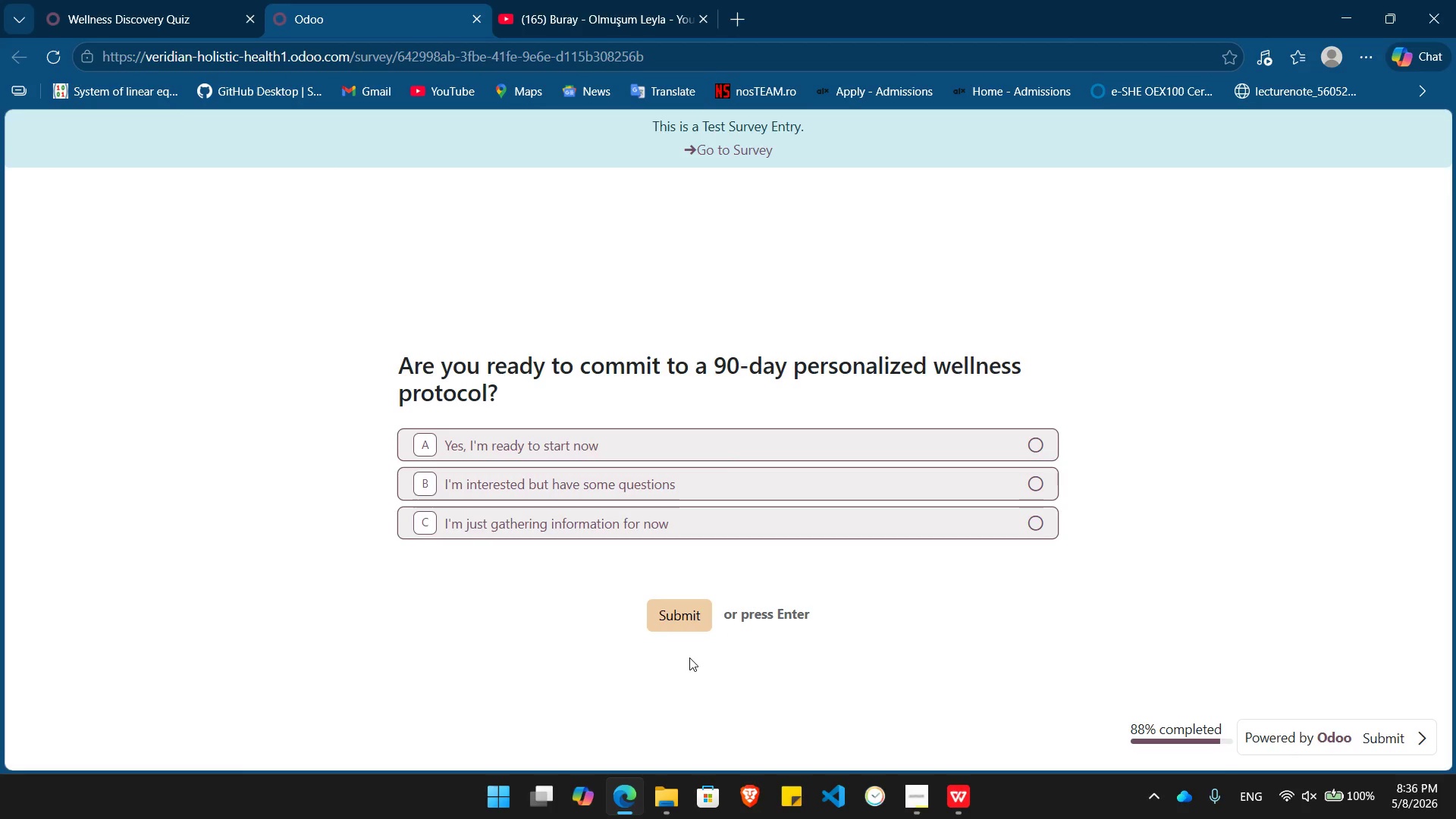 
key(Enter)
 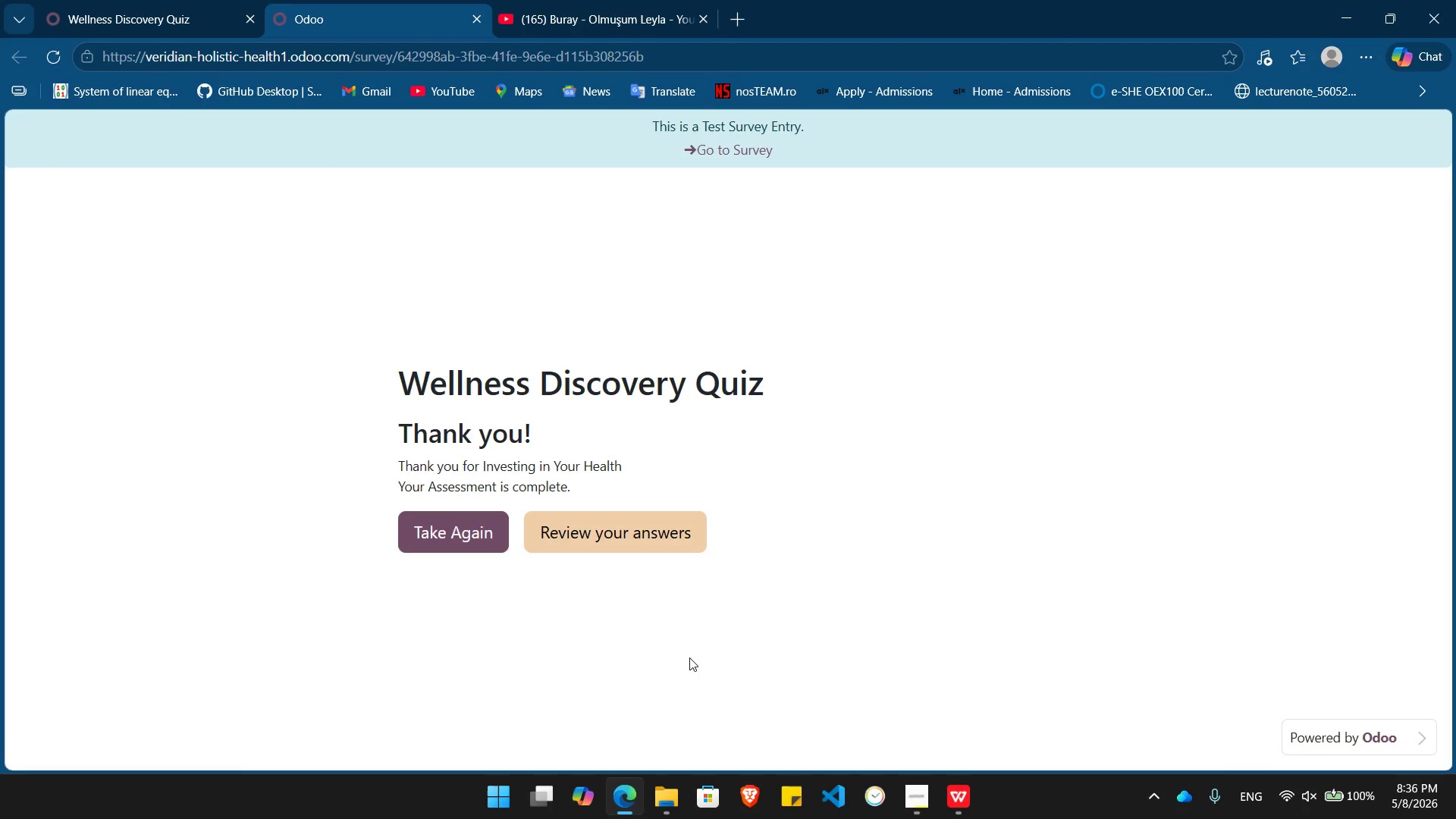 
key(Enter)
 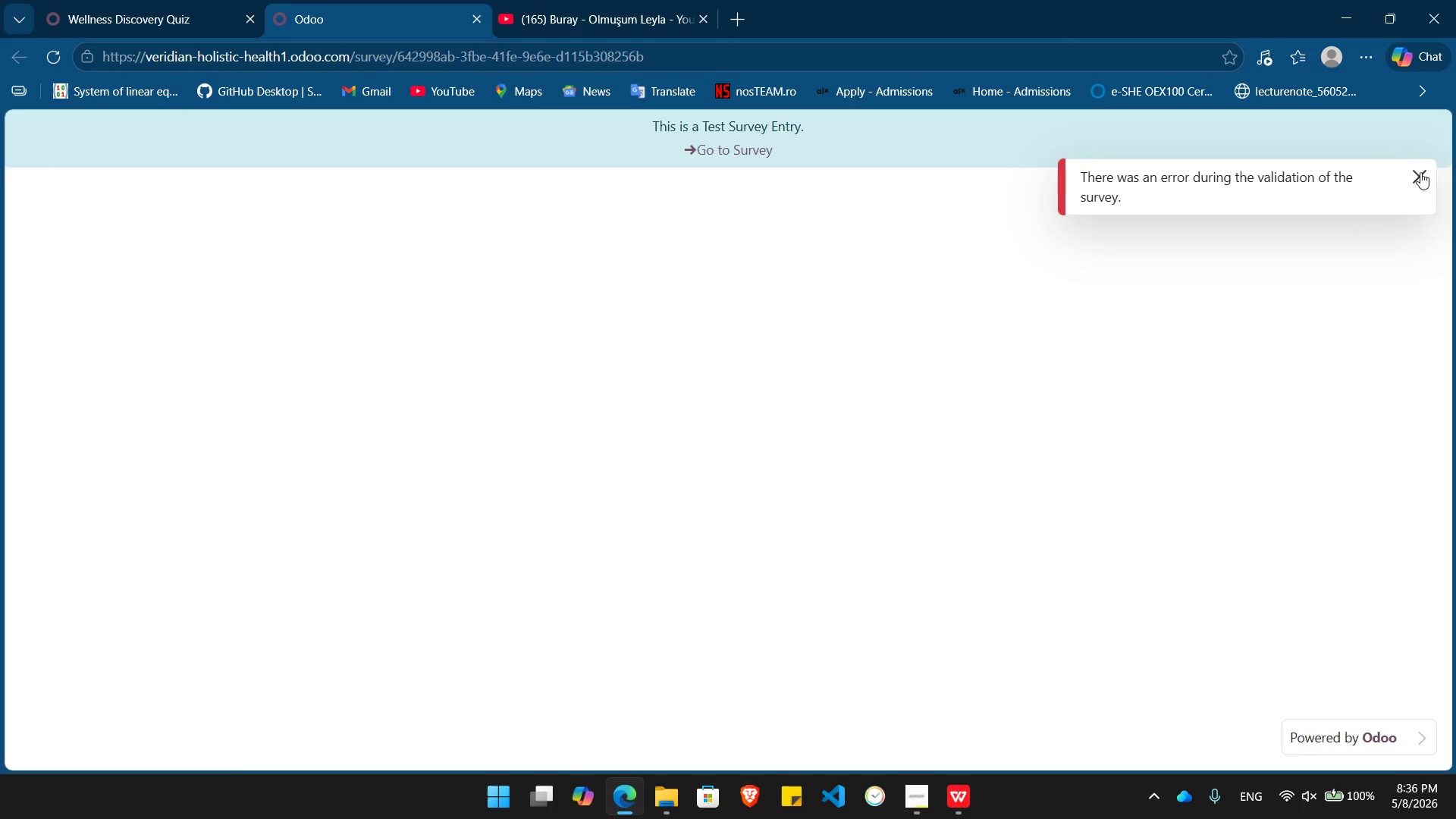 
left_click([1420, 174])
 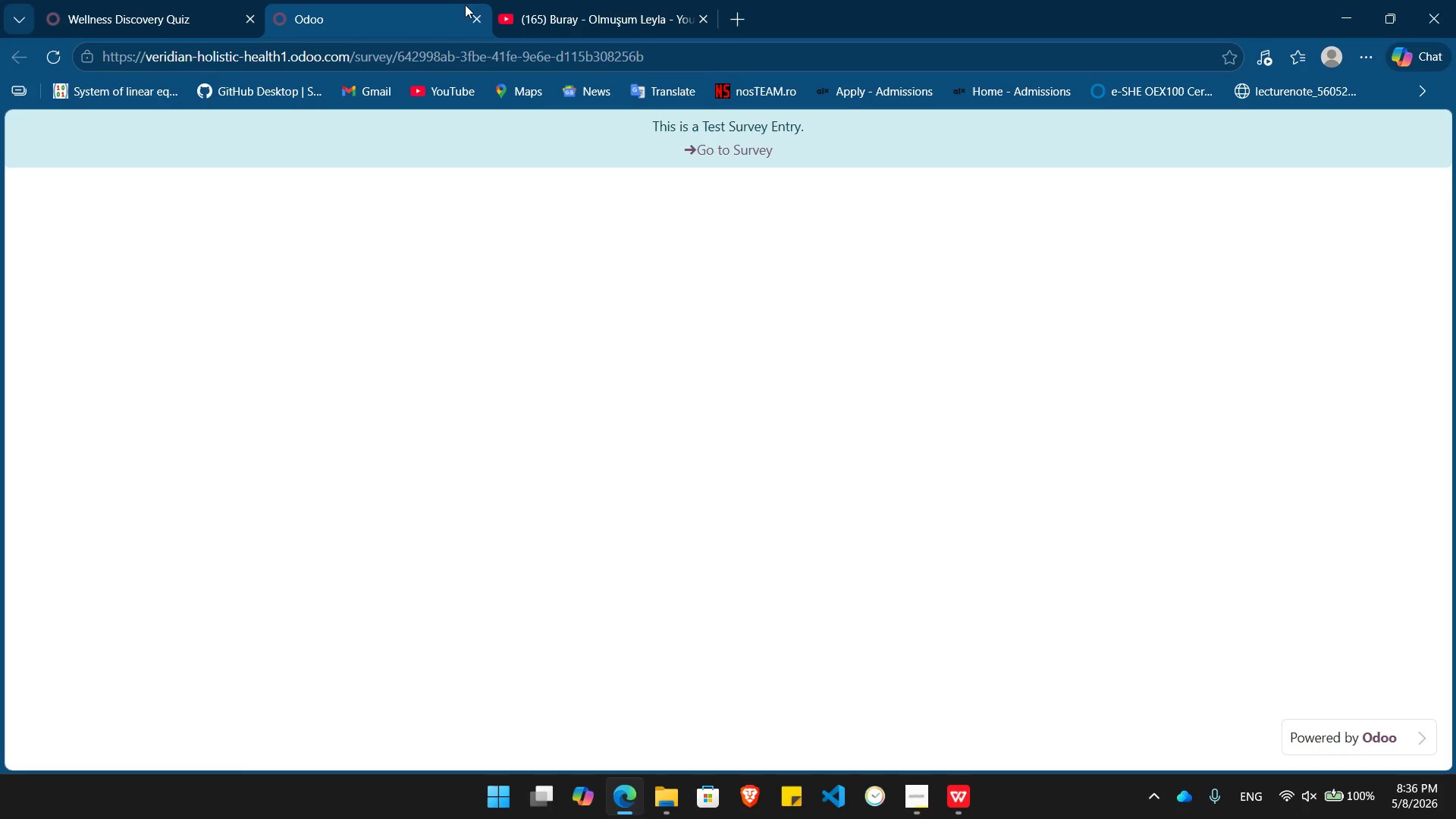 
left_click([479, 17])
 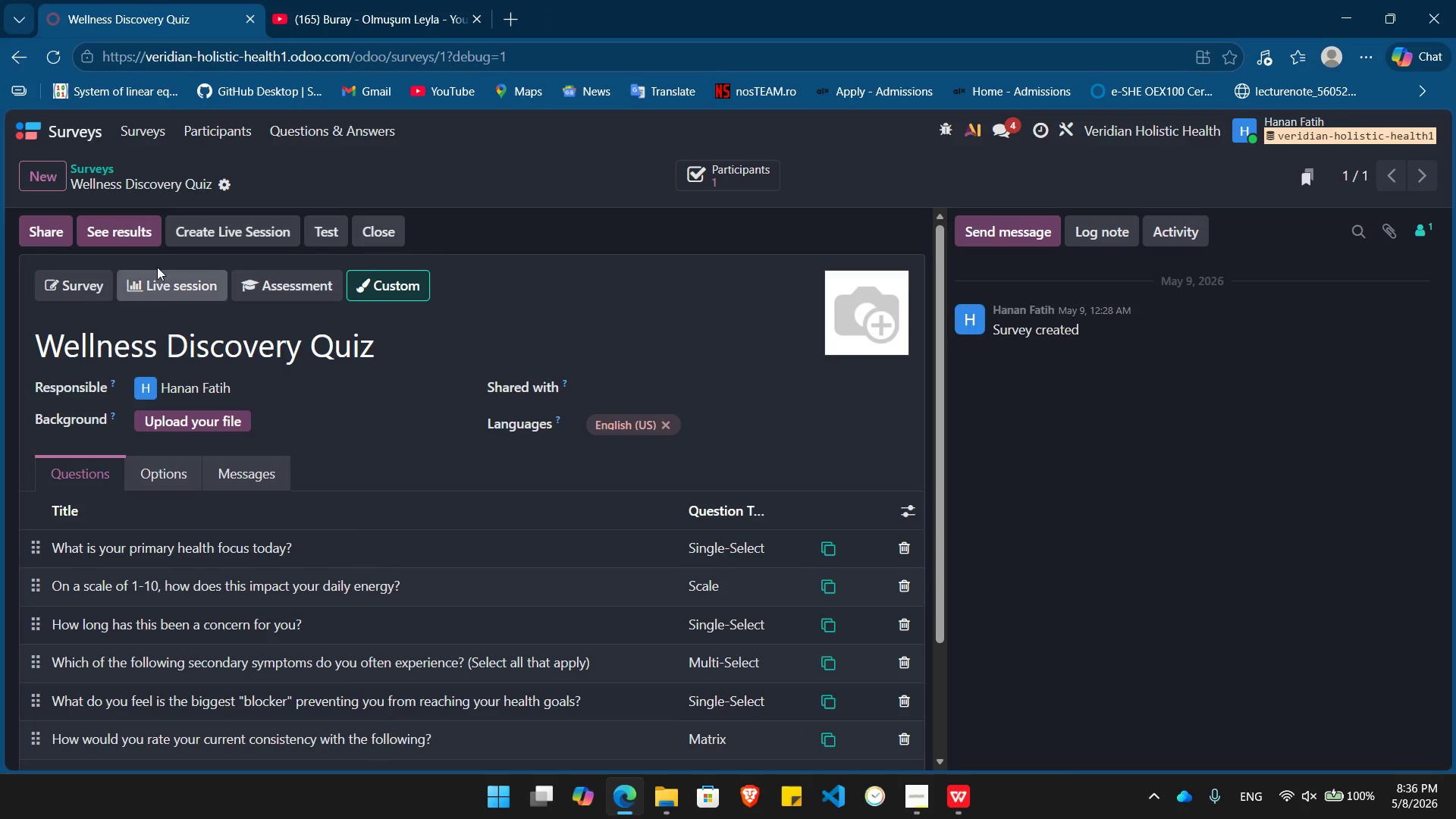 
left_click([78, 125])
 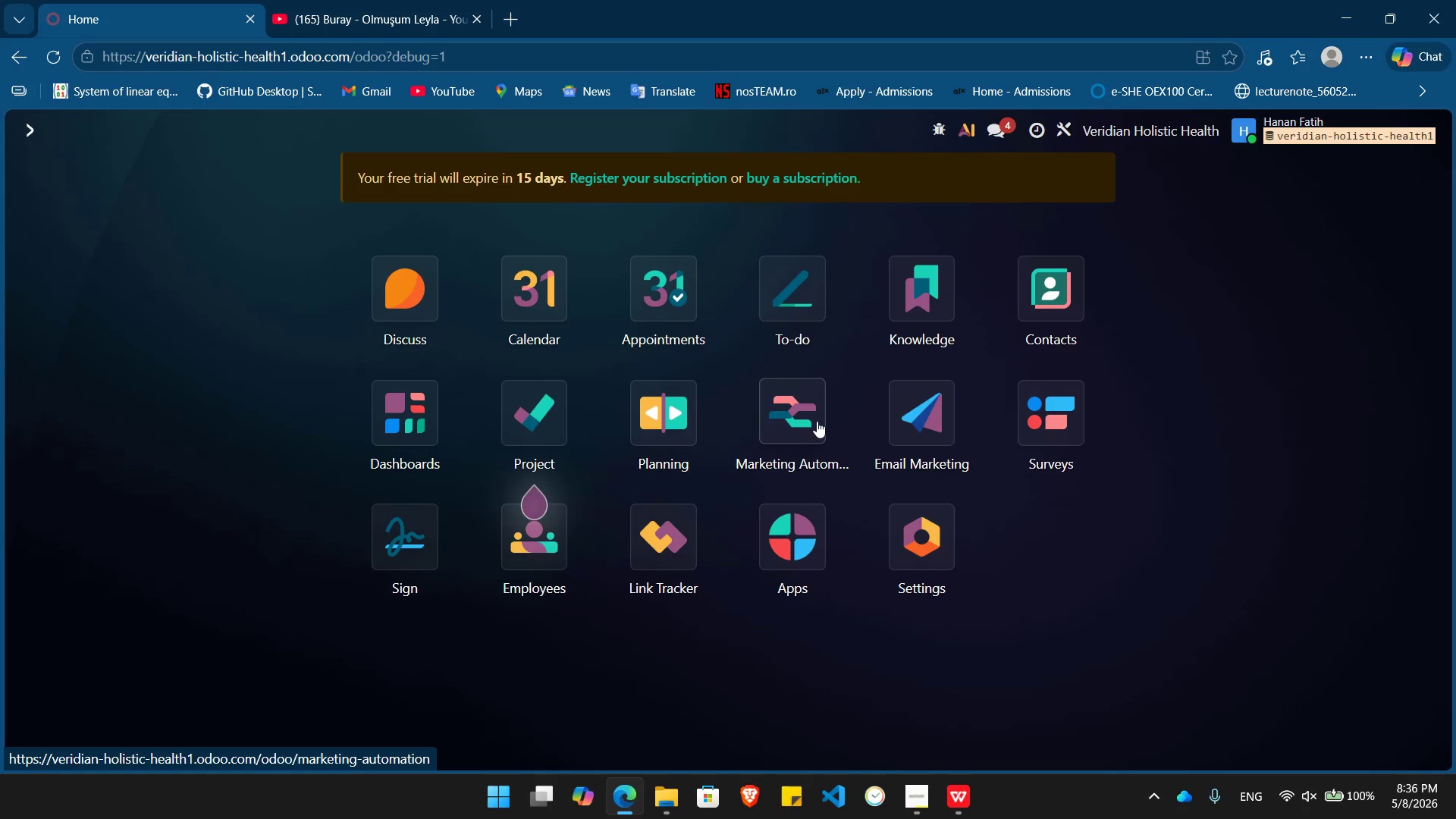 
left_click([817, 421])
 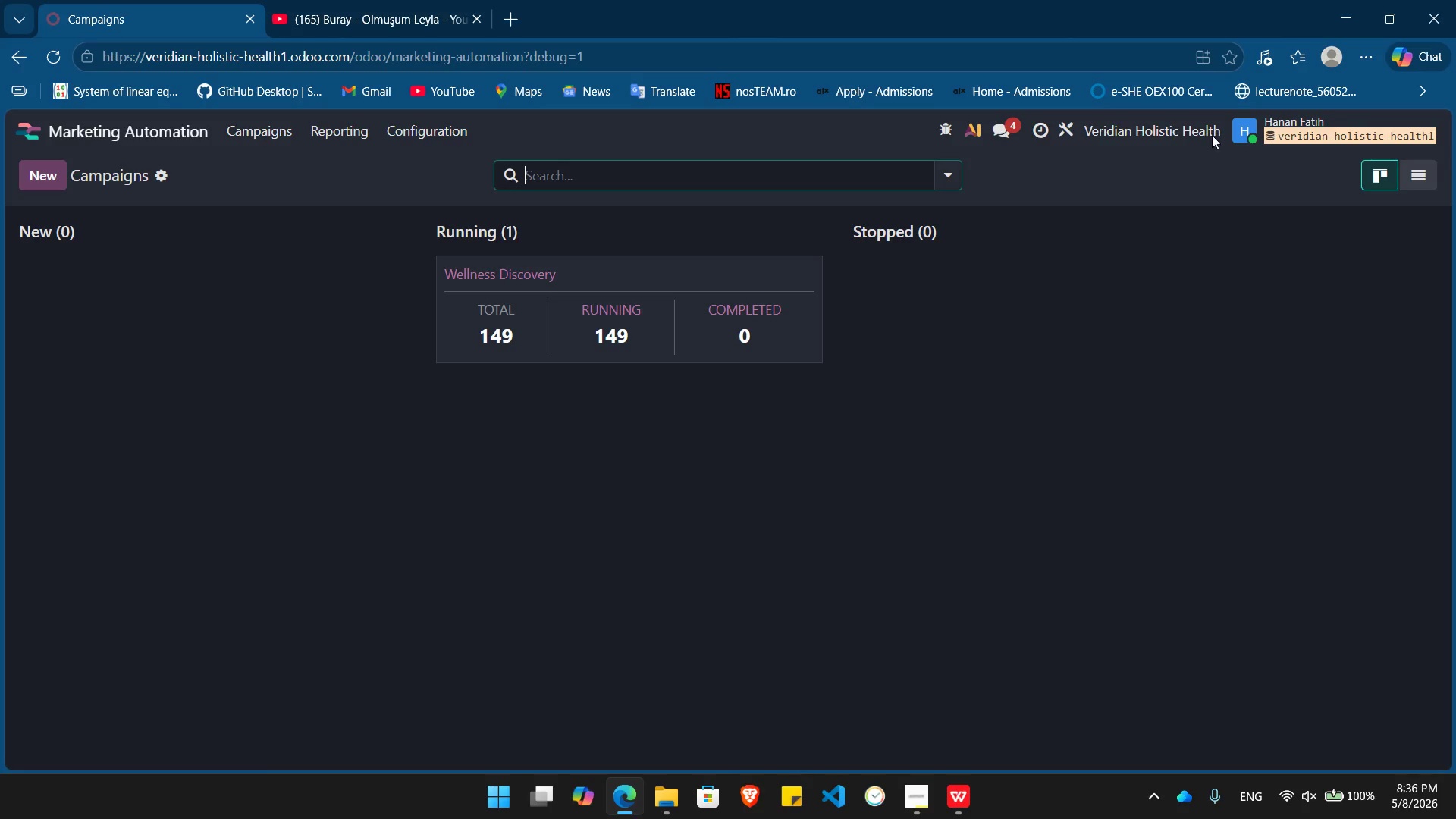 
left_click([1245, 101])
 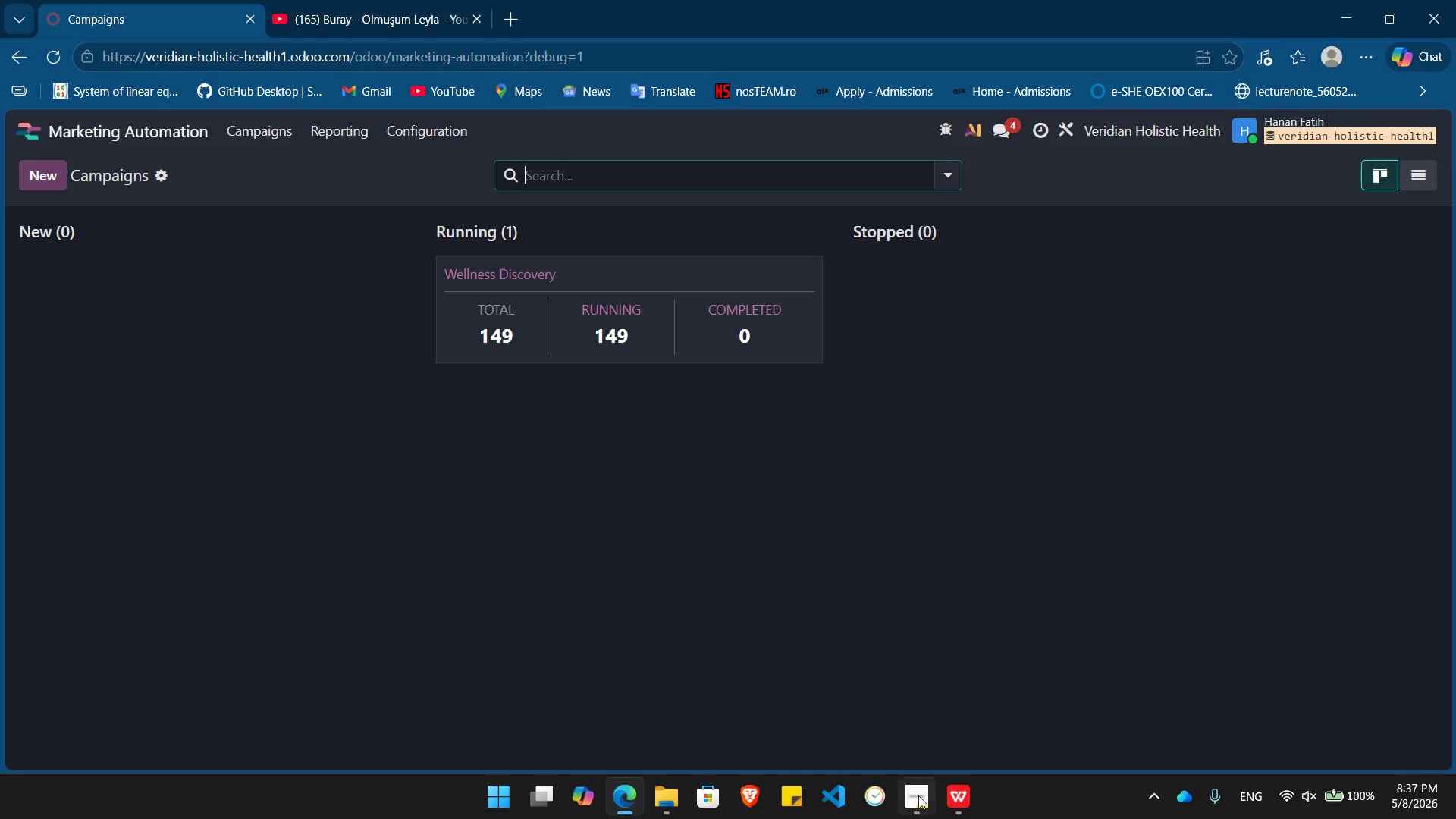 
left_click([918, 803])